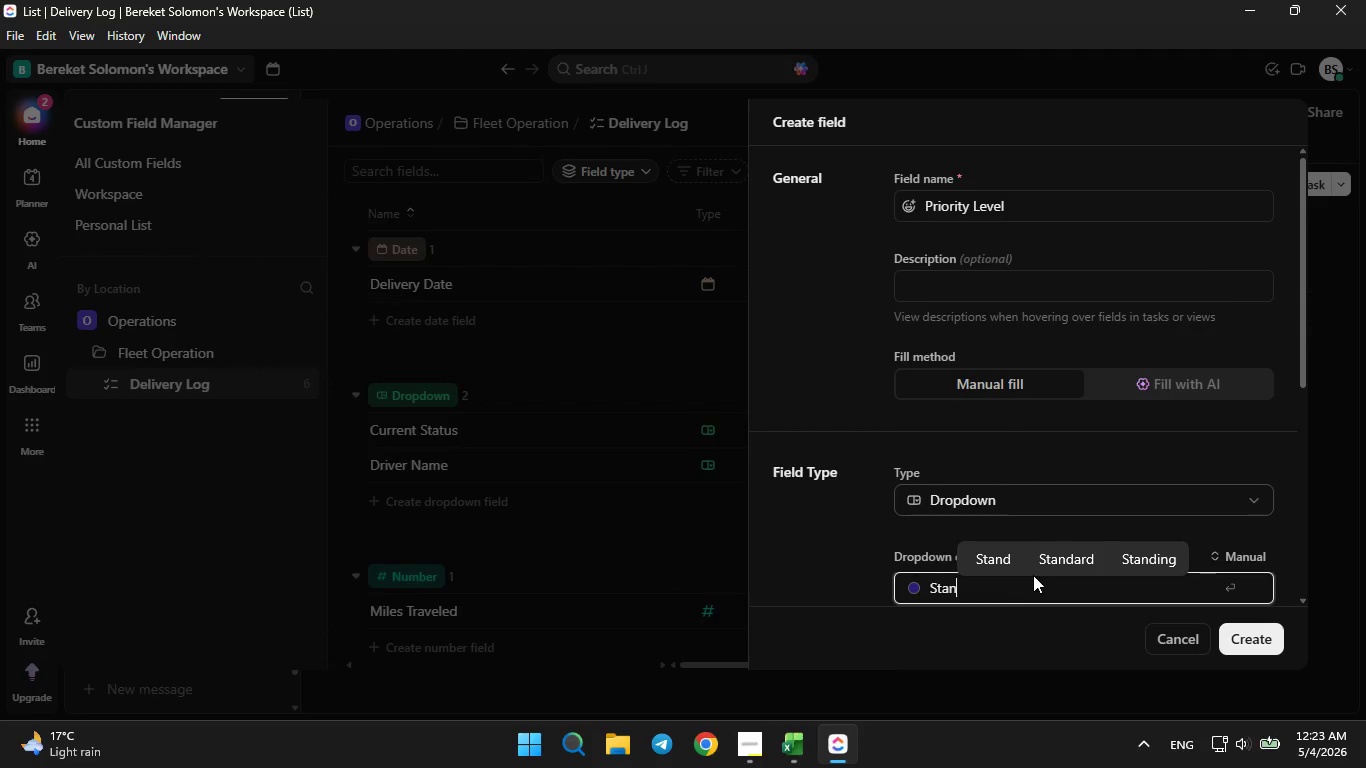 
left_click([1037, 571])
 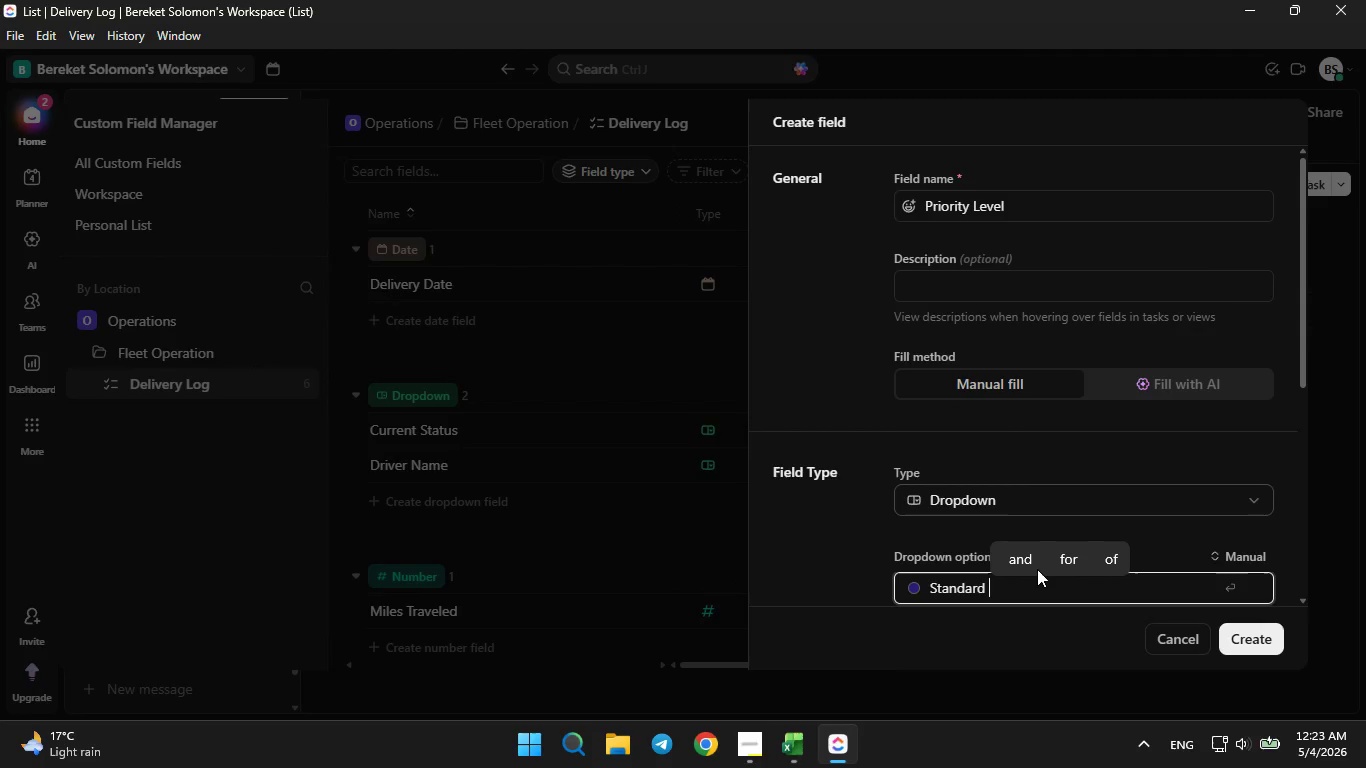 
scroll: coordinate [1037, 569], scroll_direction: none, amount: 0.0
 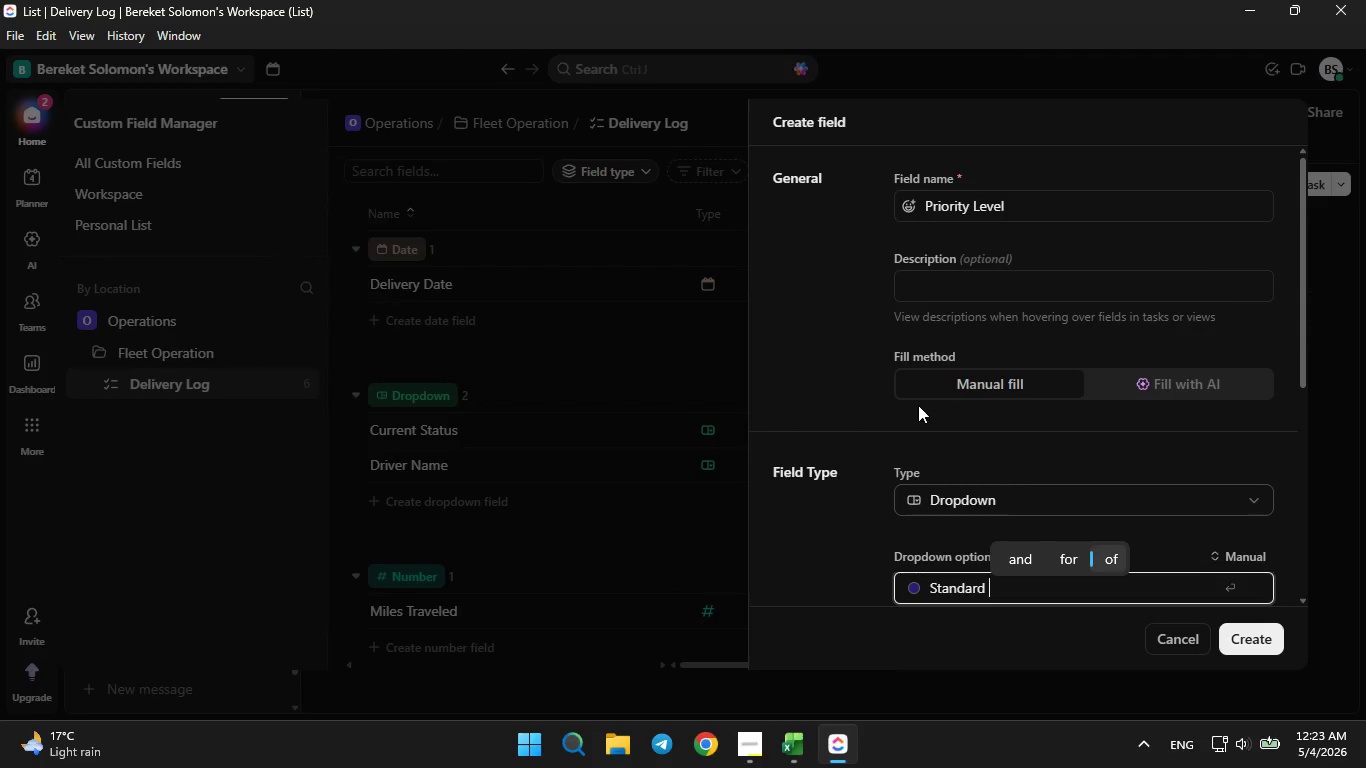 
left_click([918, 405])
 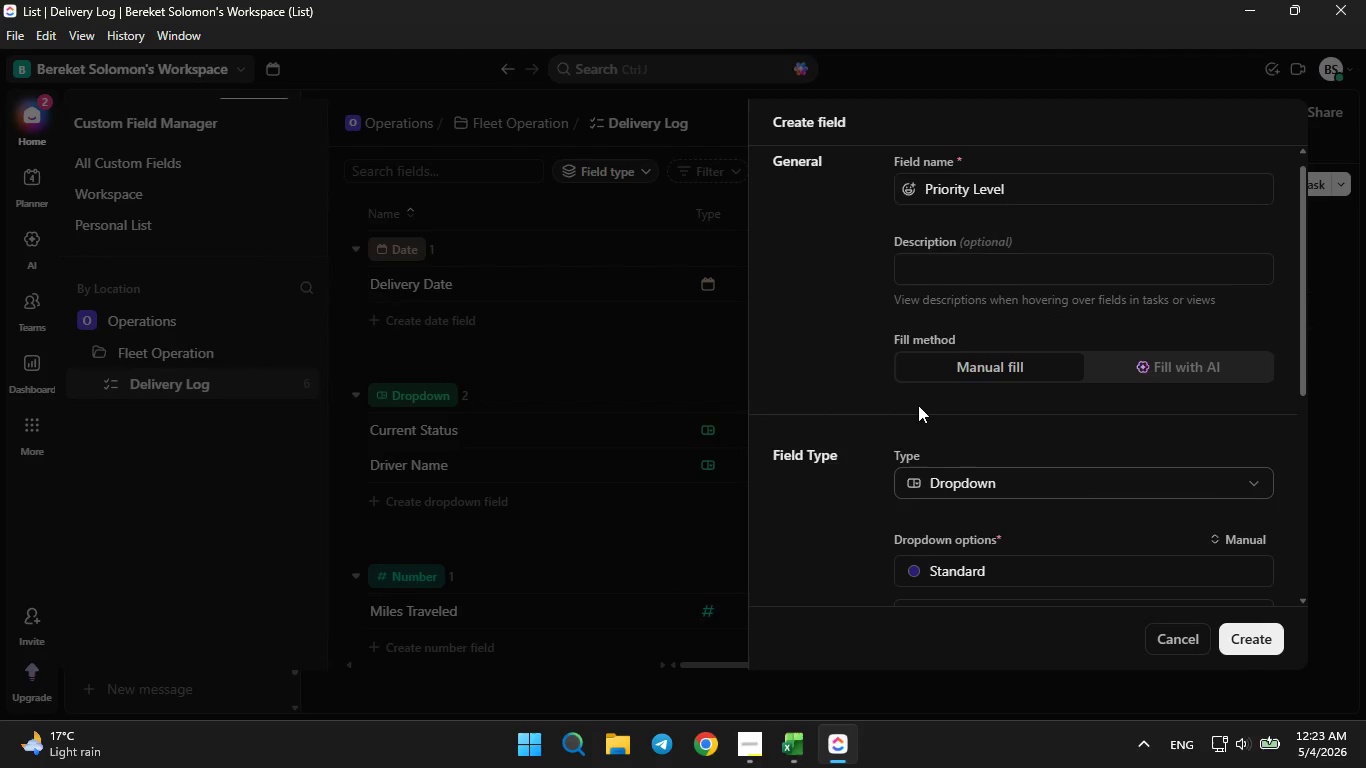 
scroll: coordinate [918, 405], scroll_direction: down, amount: 4.0
 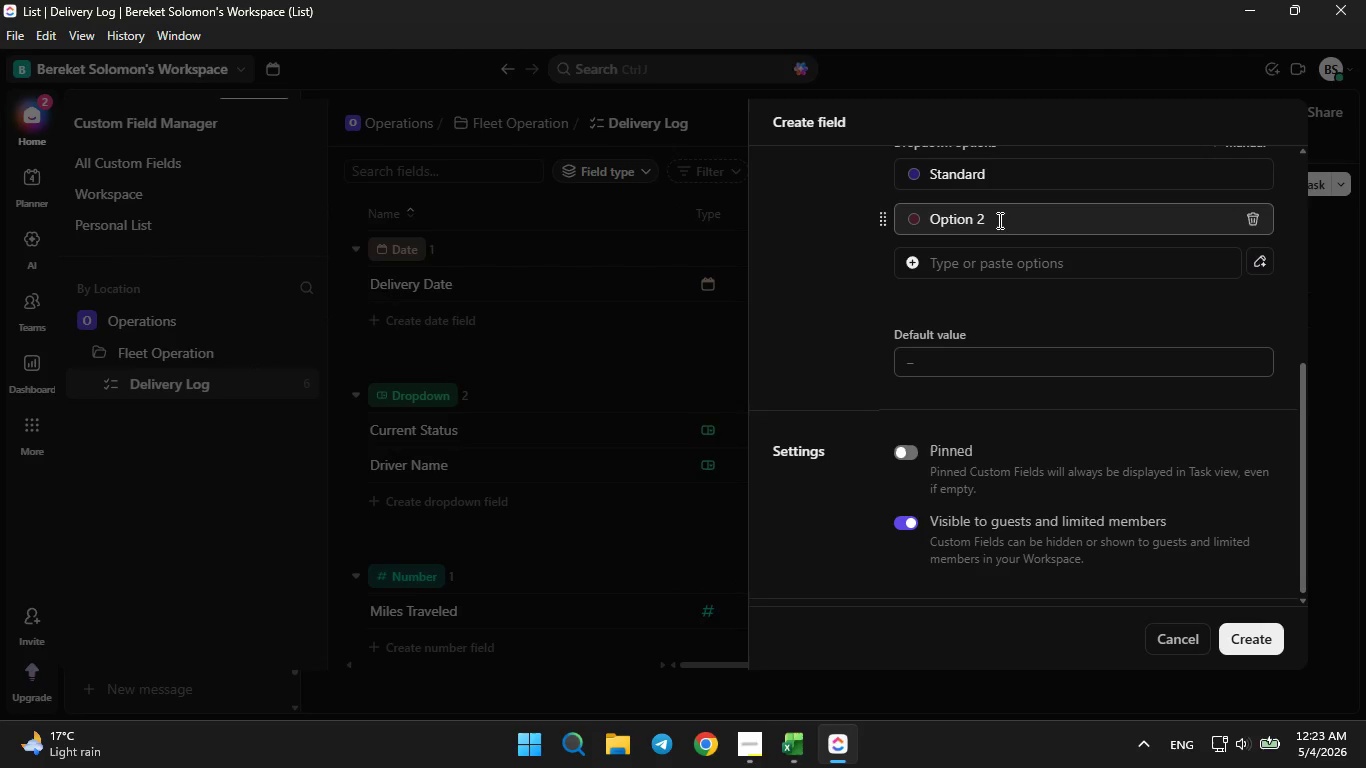 
left_click([997, 219])
 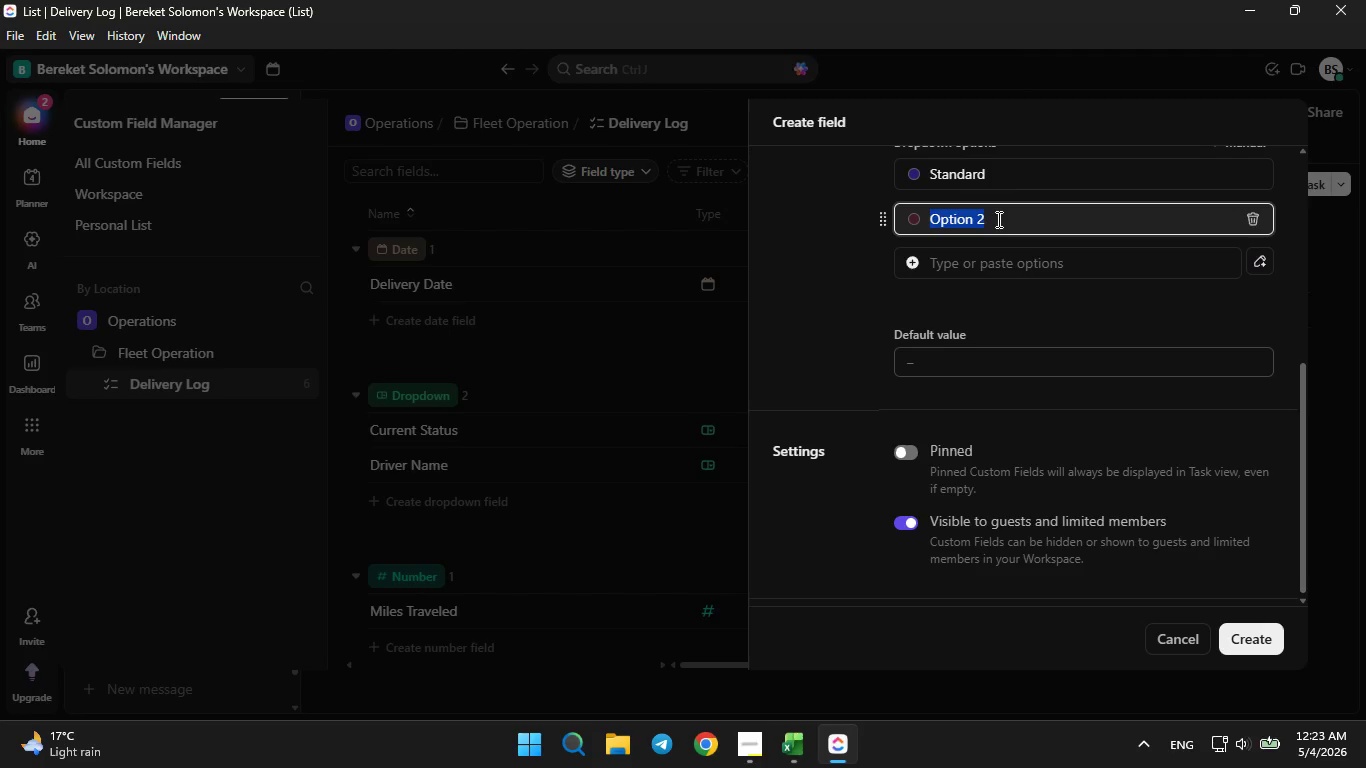 
key(Backspace)
type(Rush)
 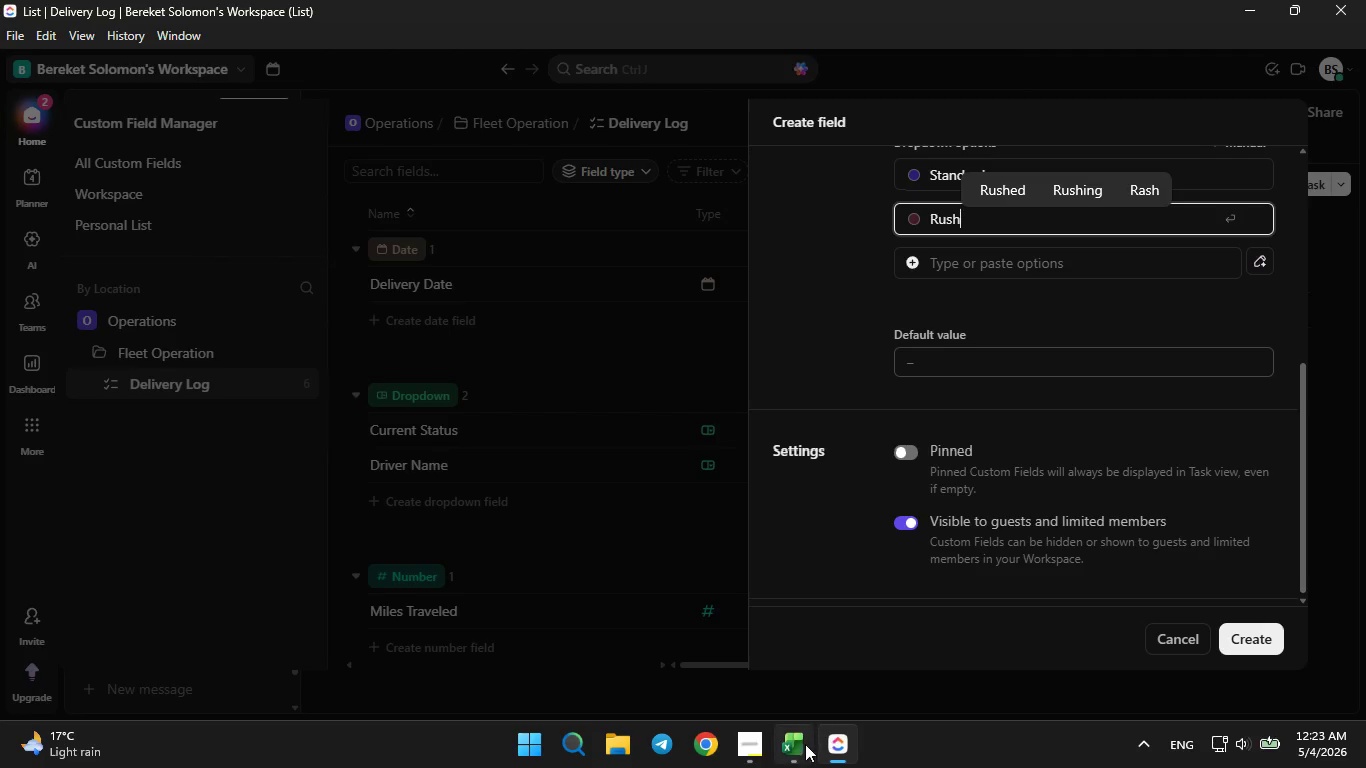 
left_click([805, 744])
 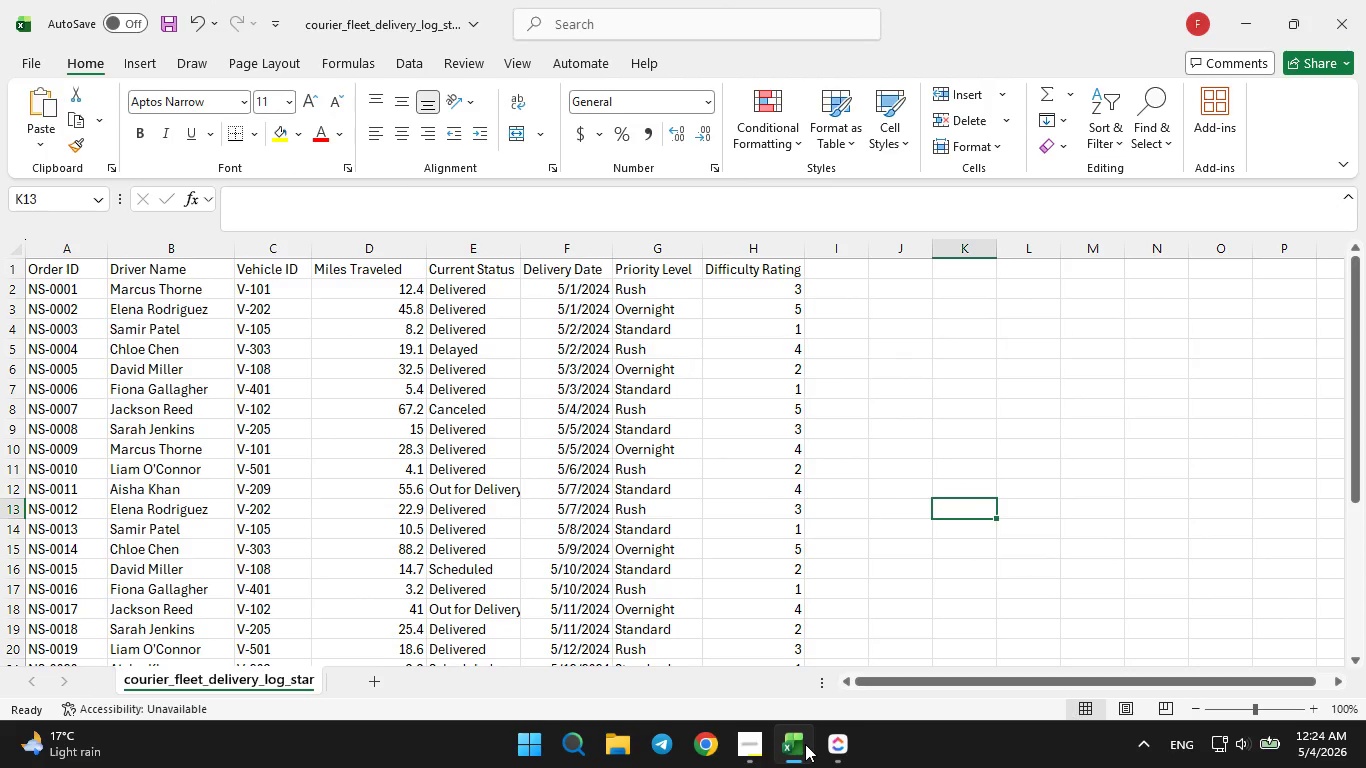 
left_click([805, 744])
 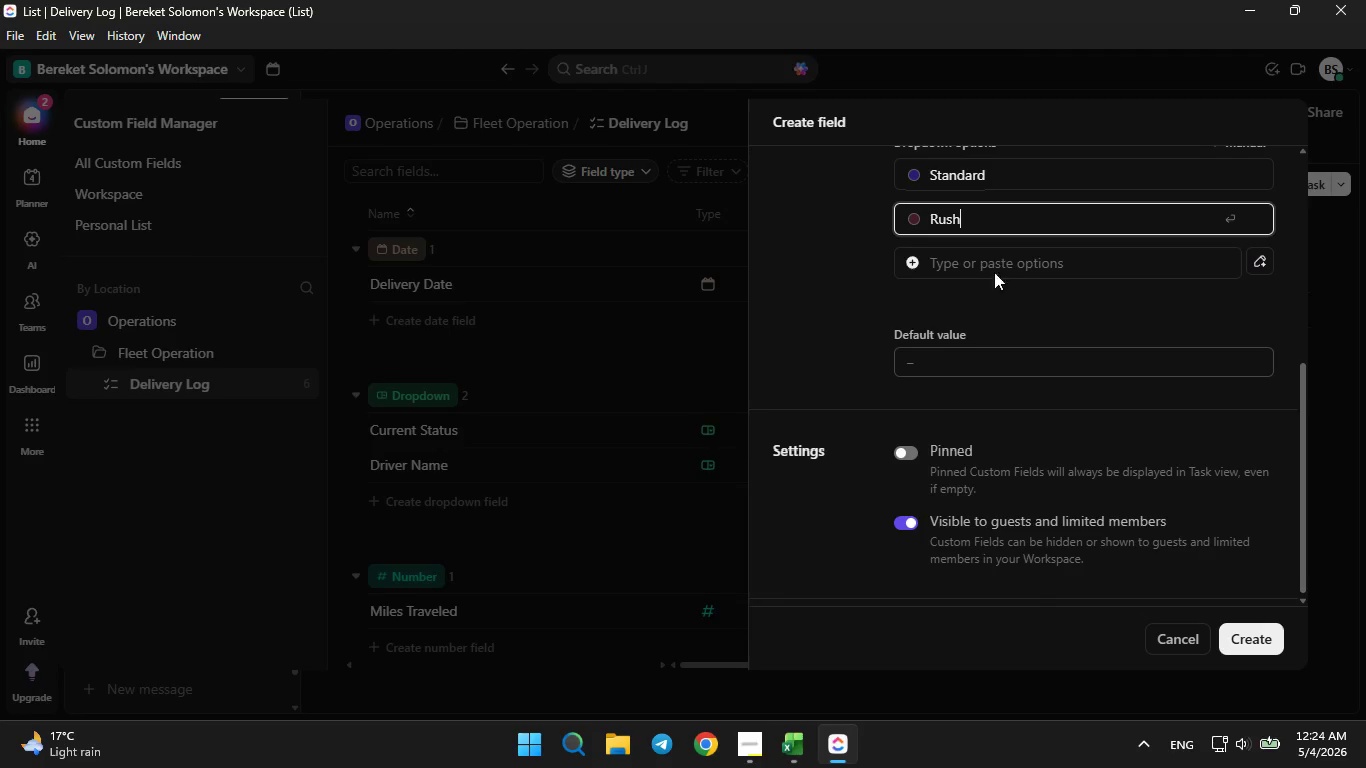 
left_click([988, 258])
 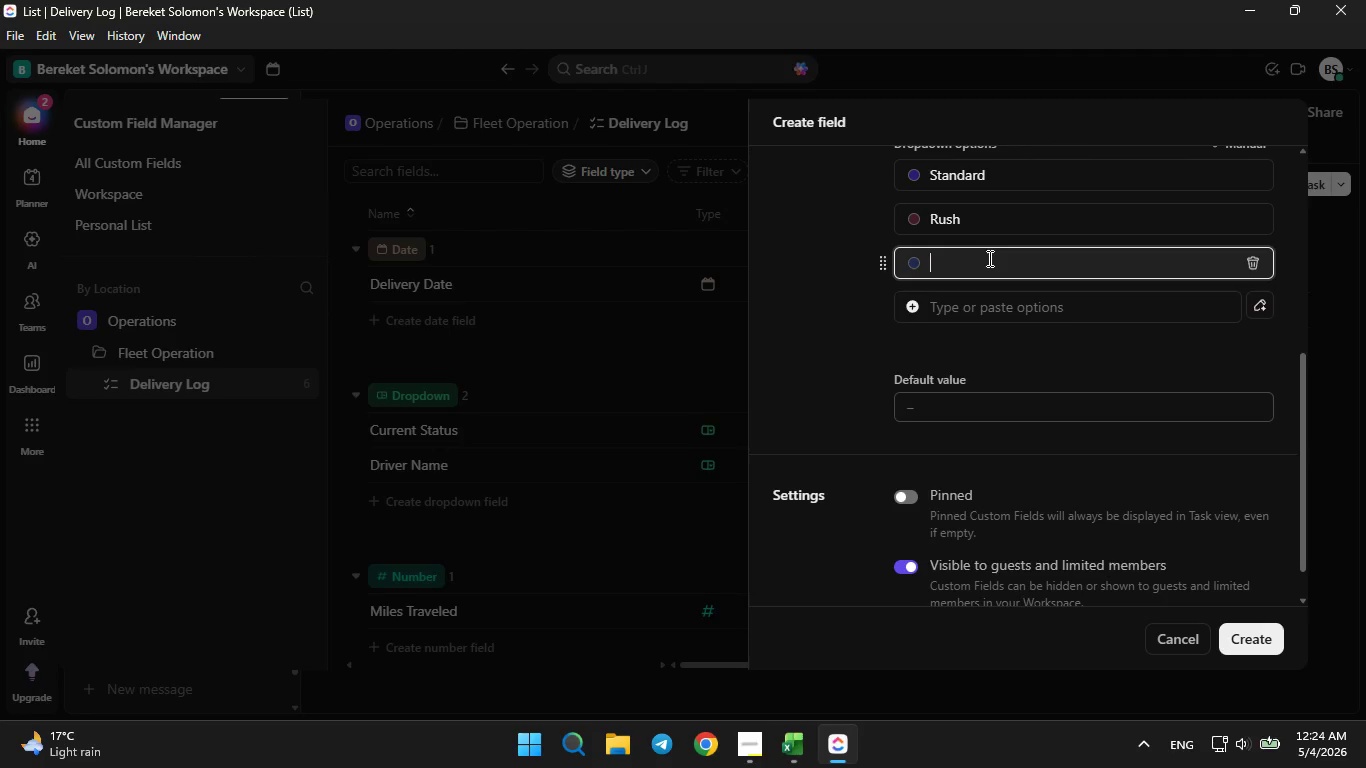 
type(Overnight)
 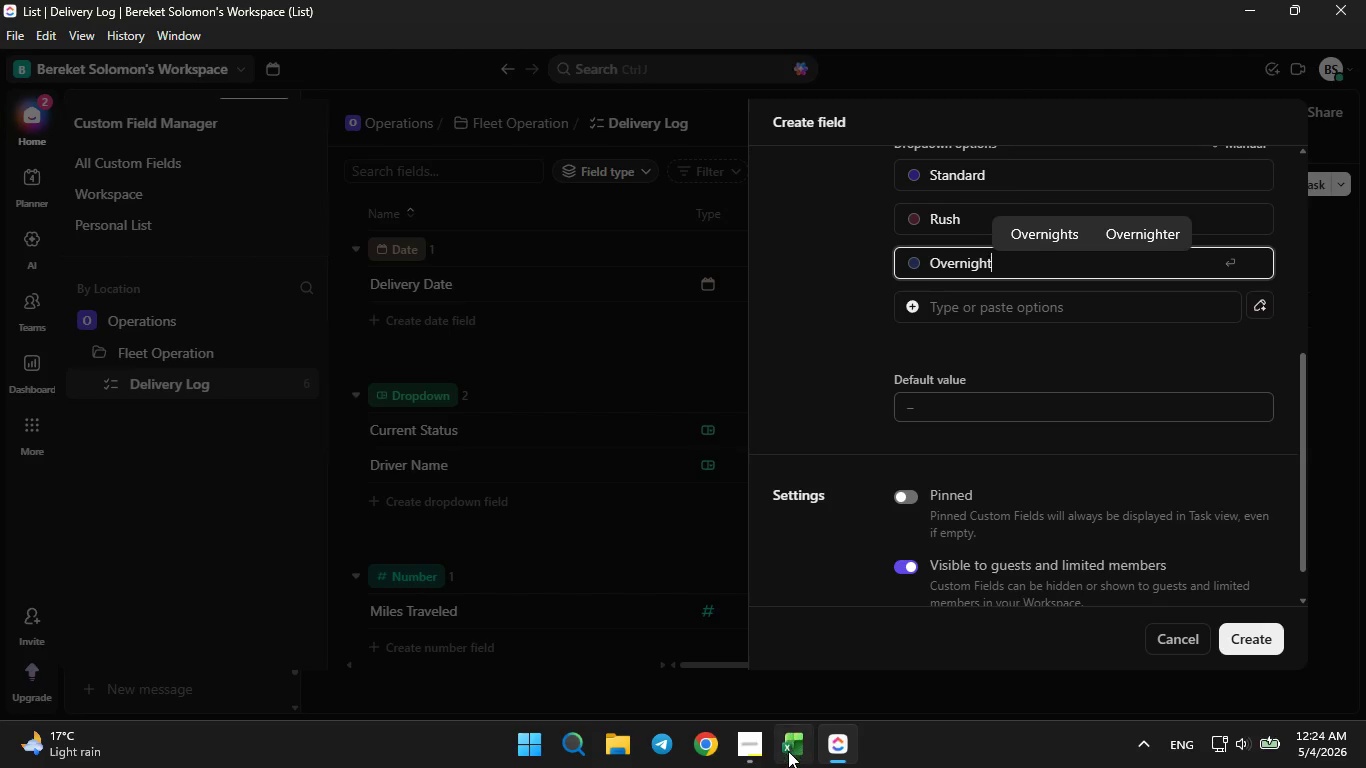 
left_click([788, 751])
 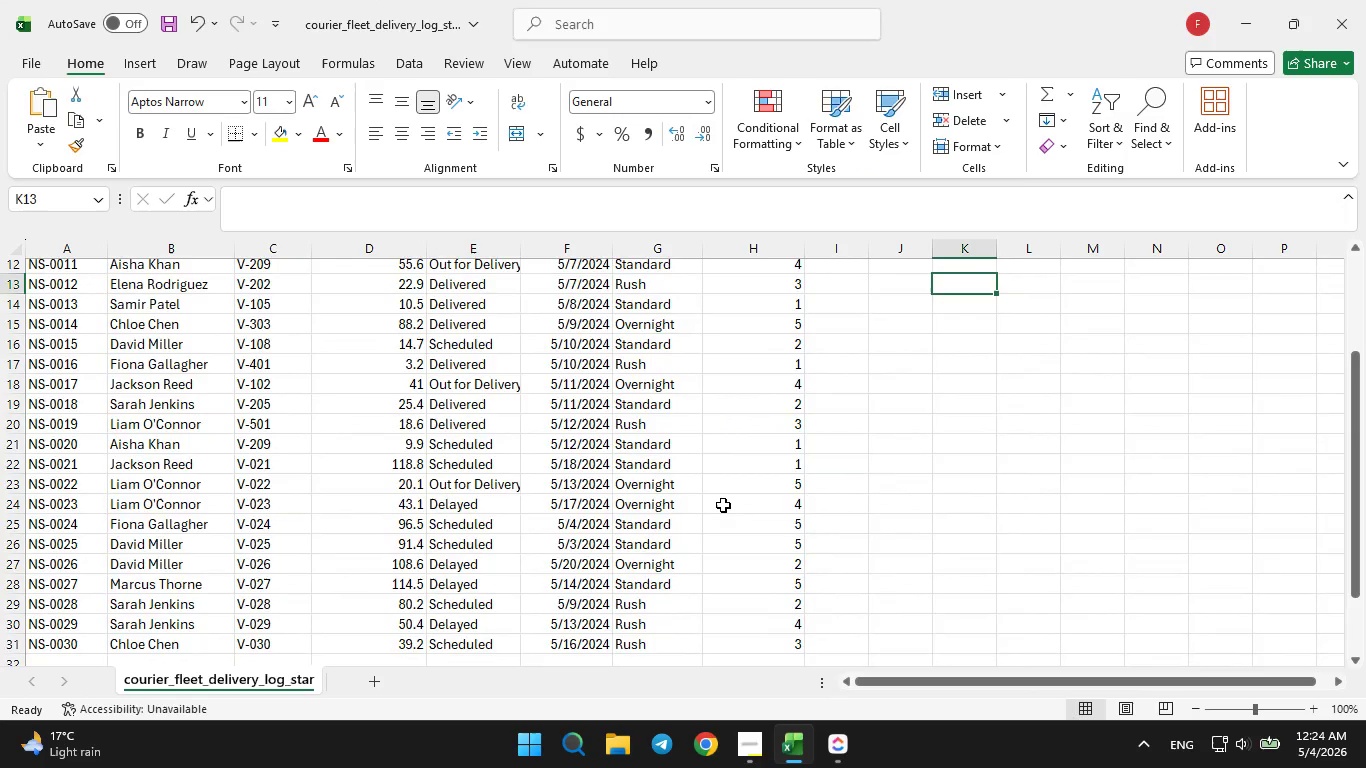 
wait(11.77)
 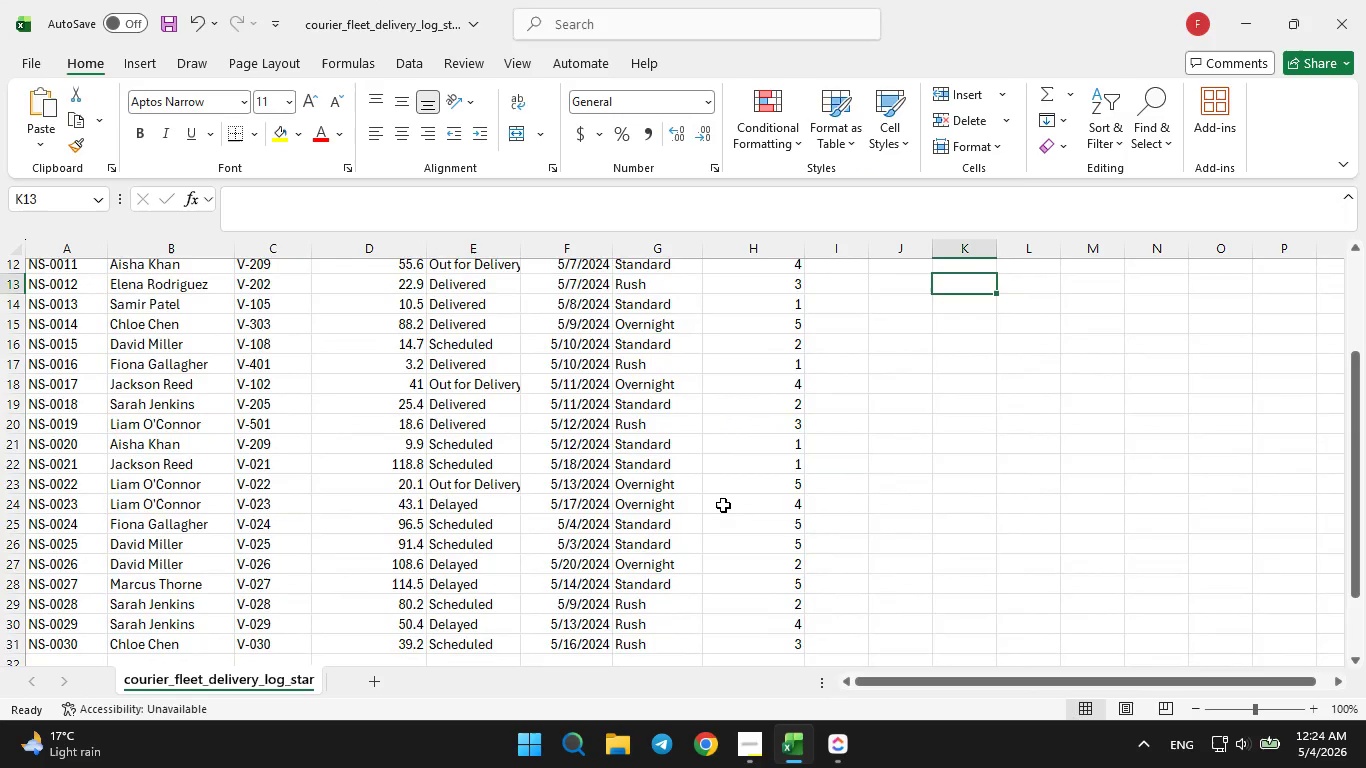 
left_click([838, 761])
 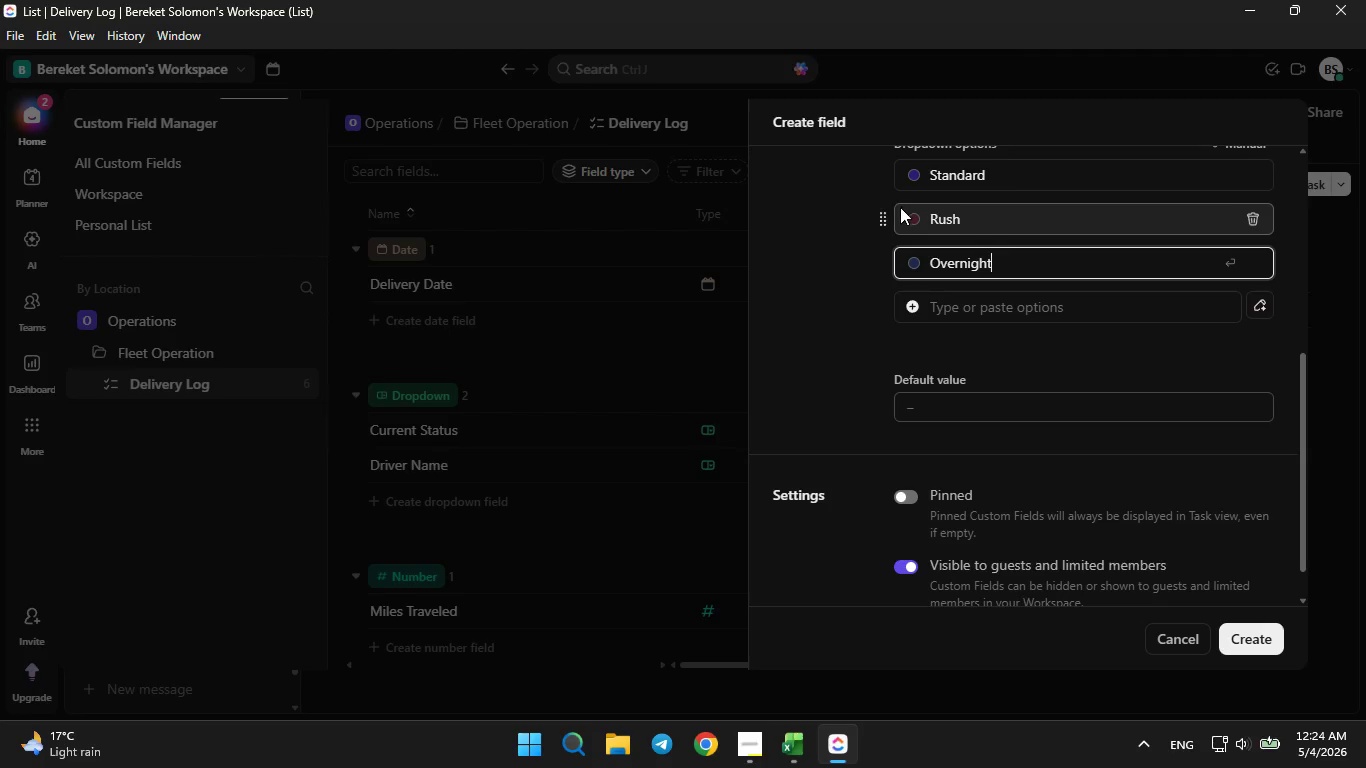 
left_click_drag(start_coordinate=[885, 222], to_coordinate=[877, 175])
 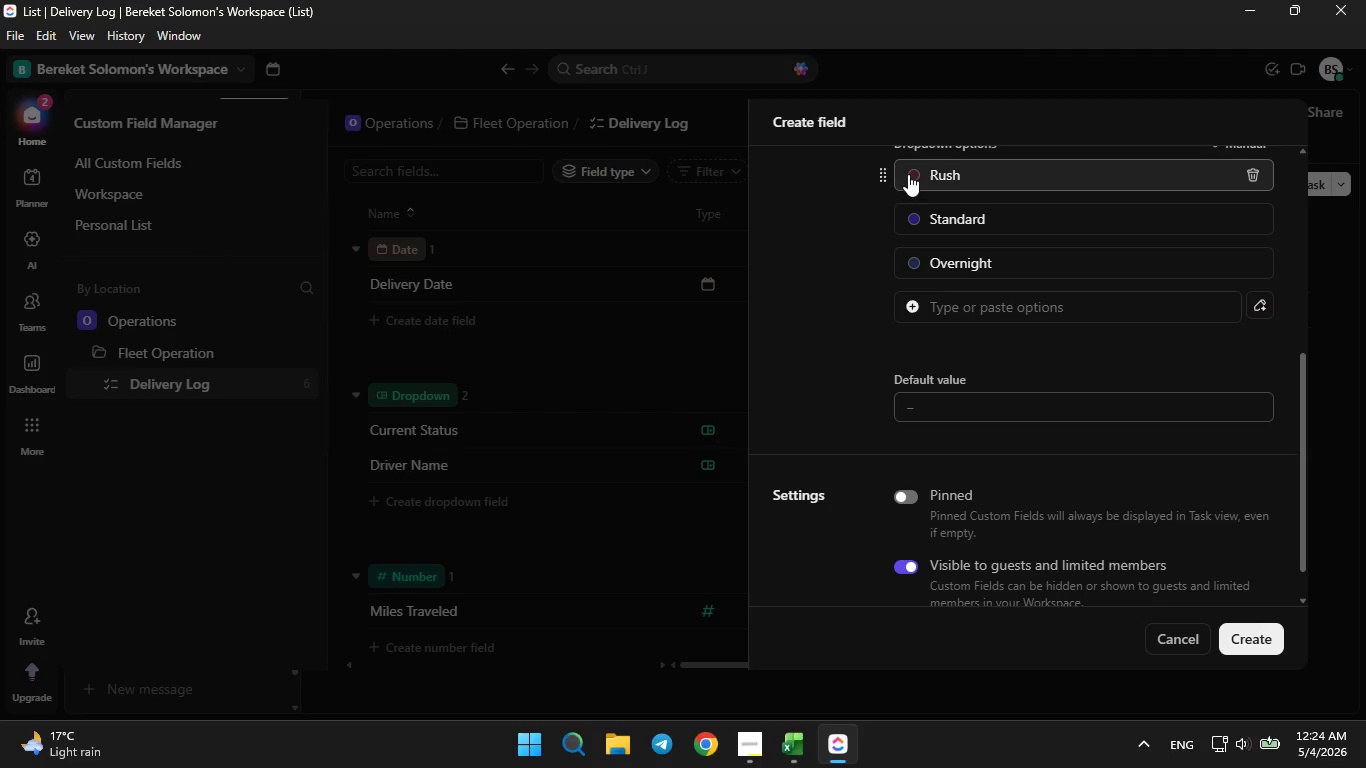 
left_click([908, 174])
 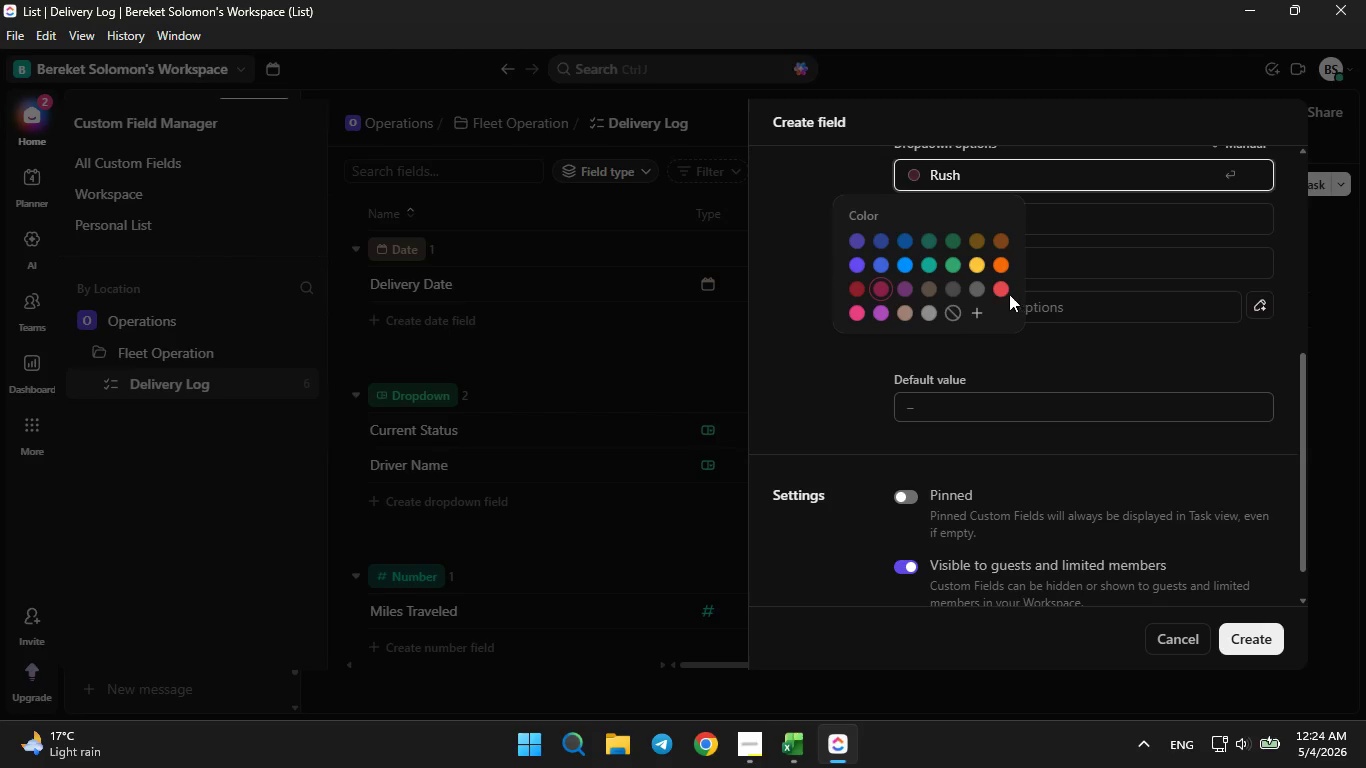 
left_click([1006, 292])
 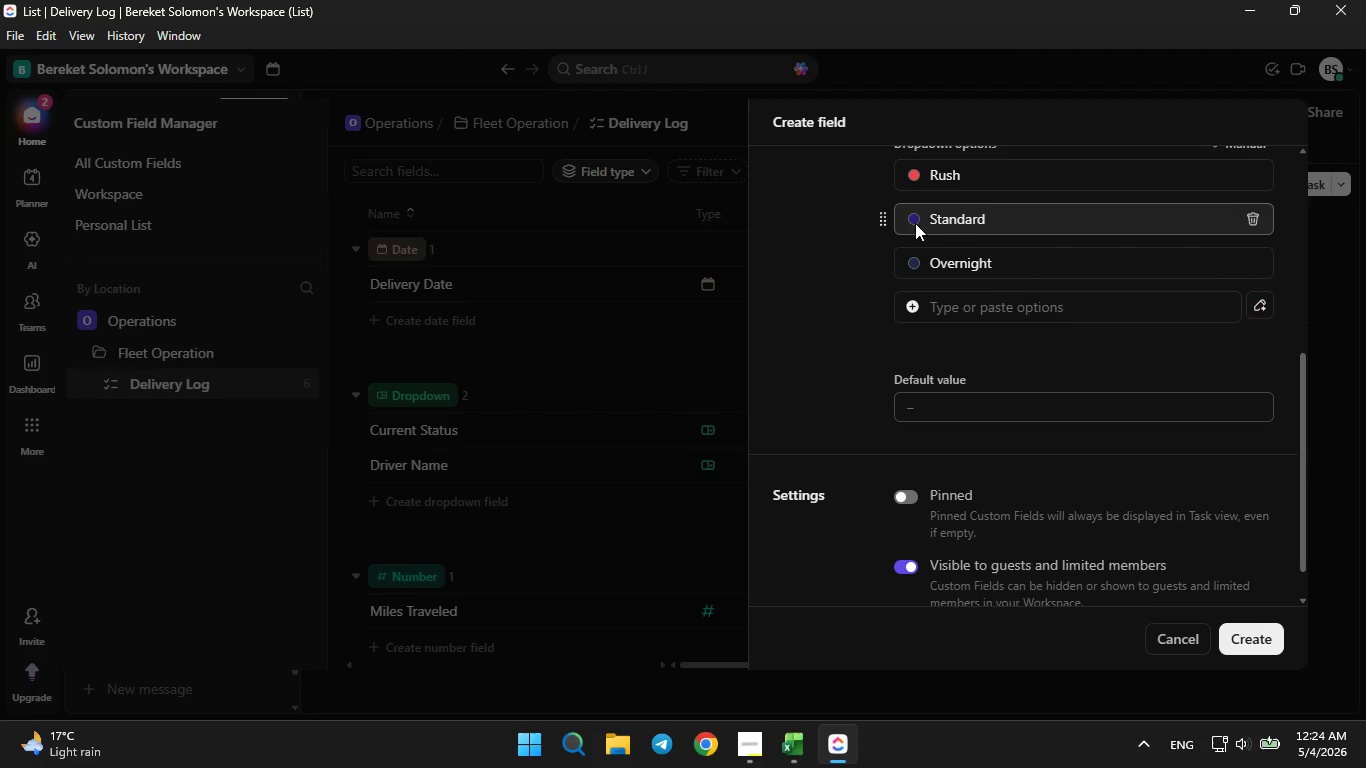 
left_click([915, 218])
 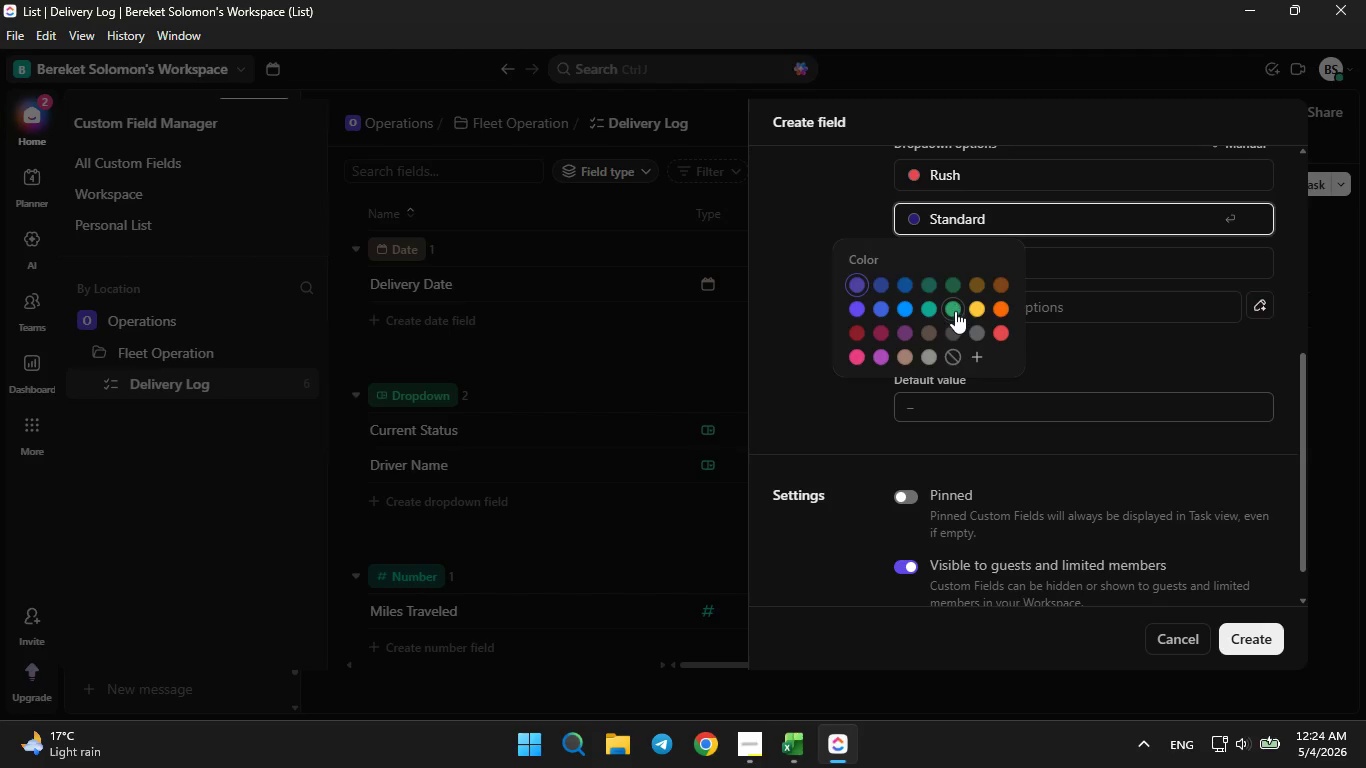 
left_click([955, 311])
 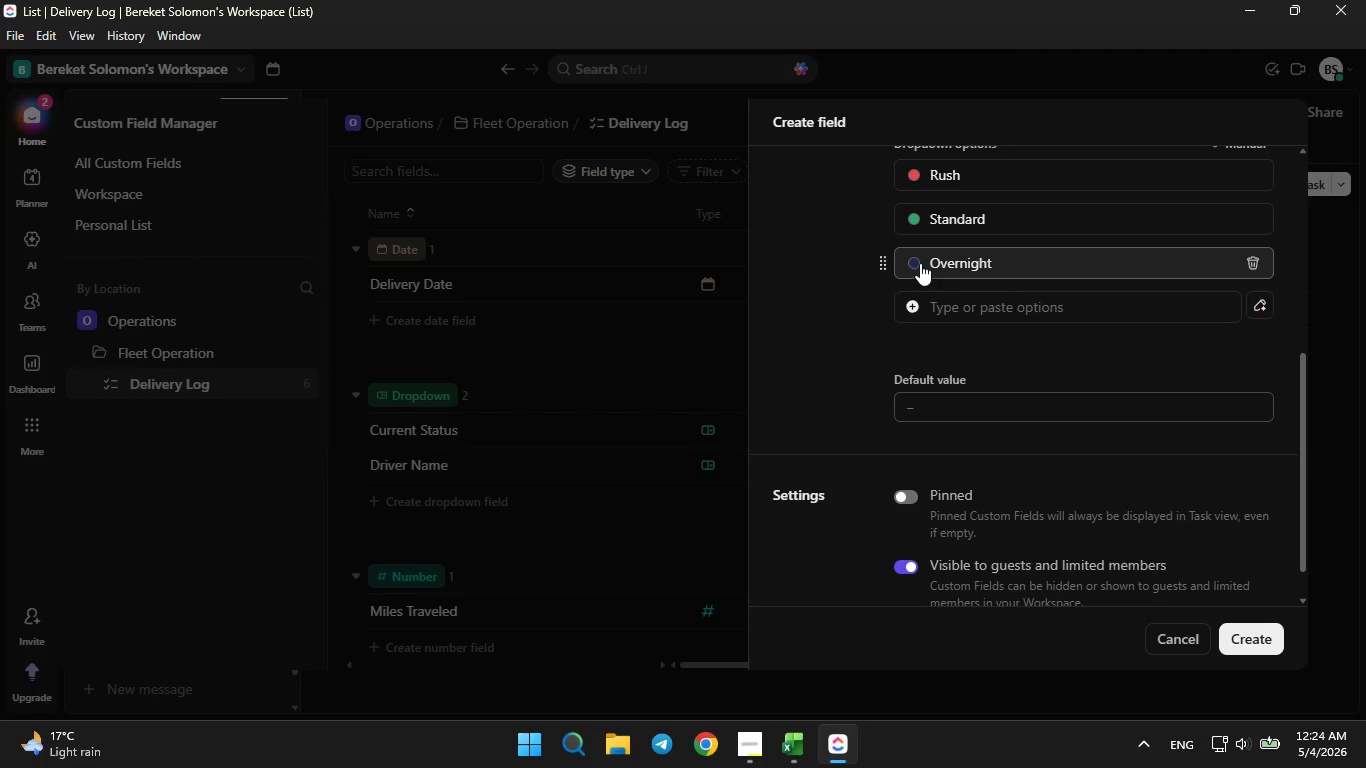 
left_click([920, 263])
 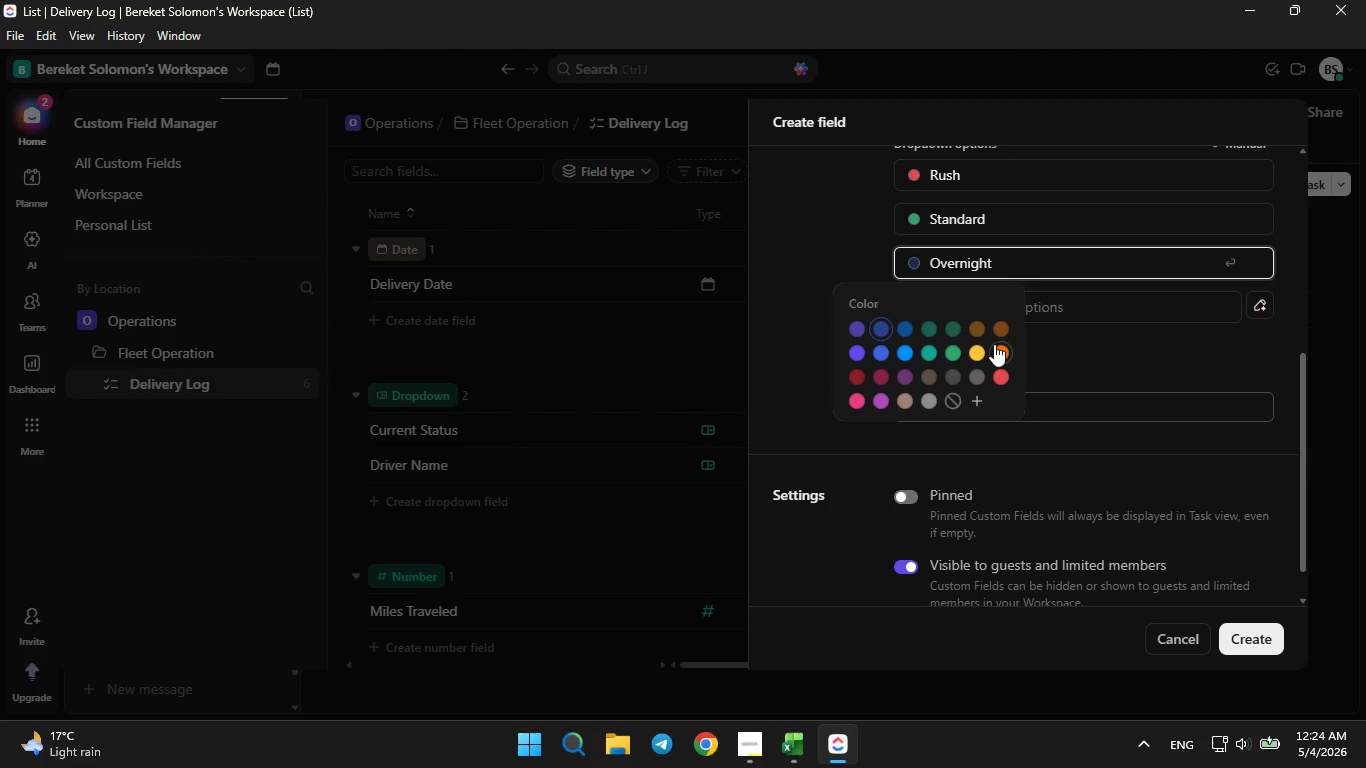 
left_click([994, 344])
 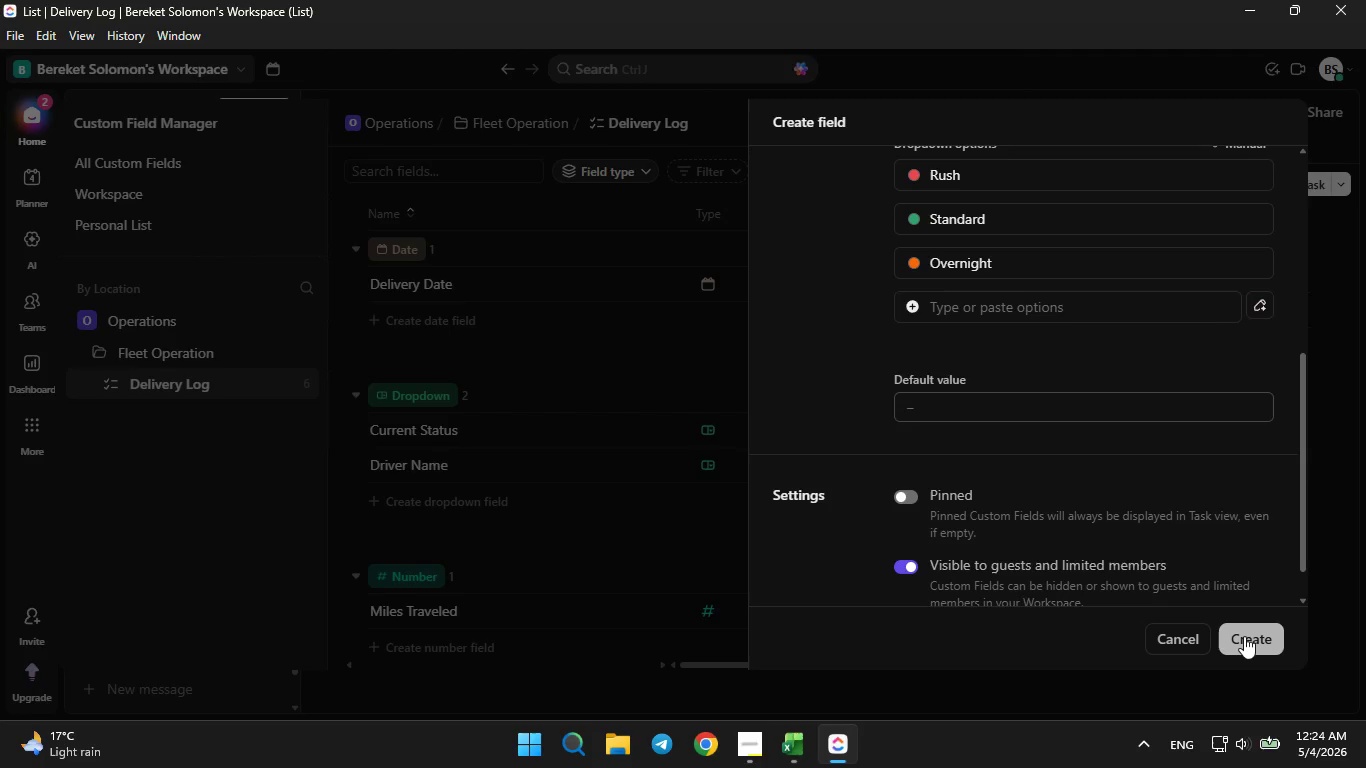 
left_click([1244, 636])
 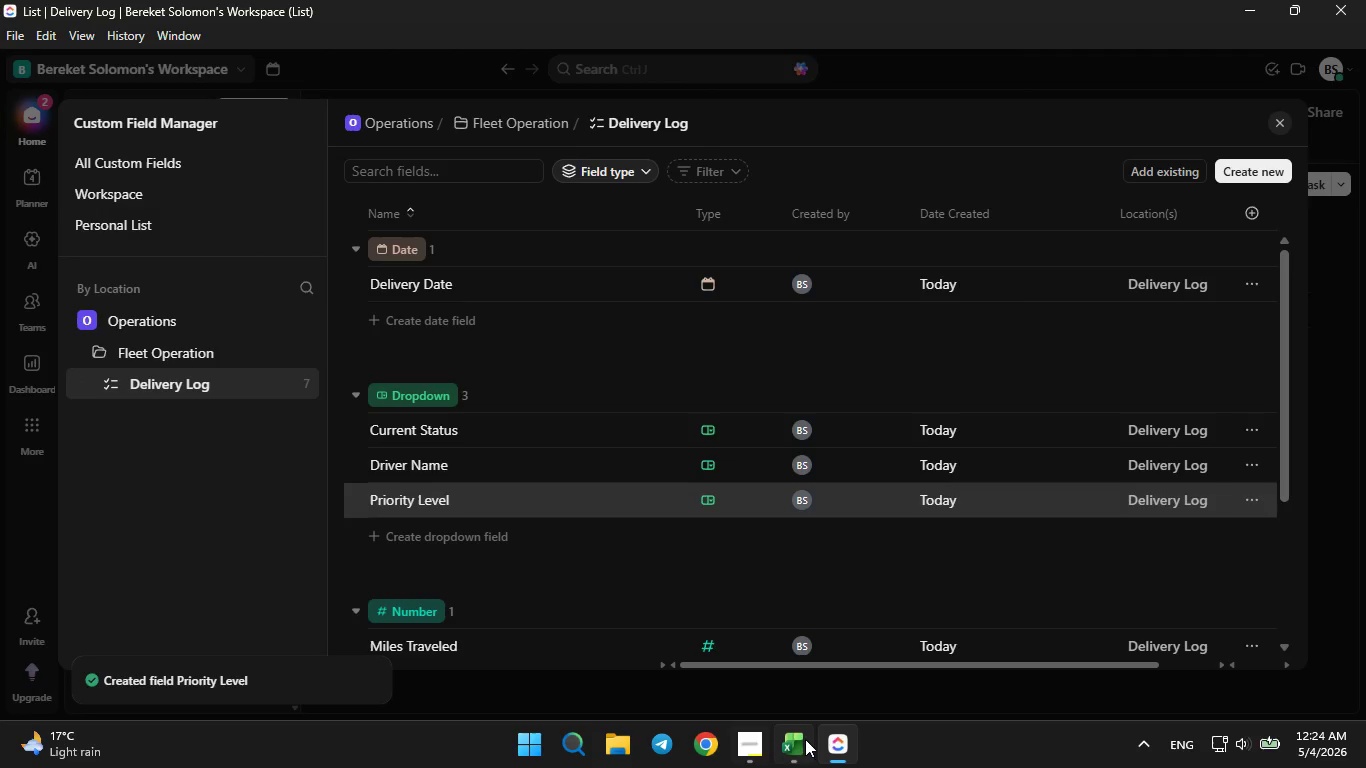 
left_click([806, 742])
 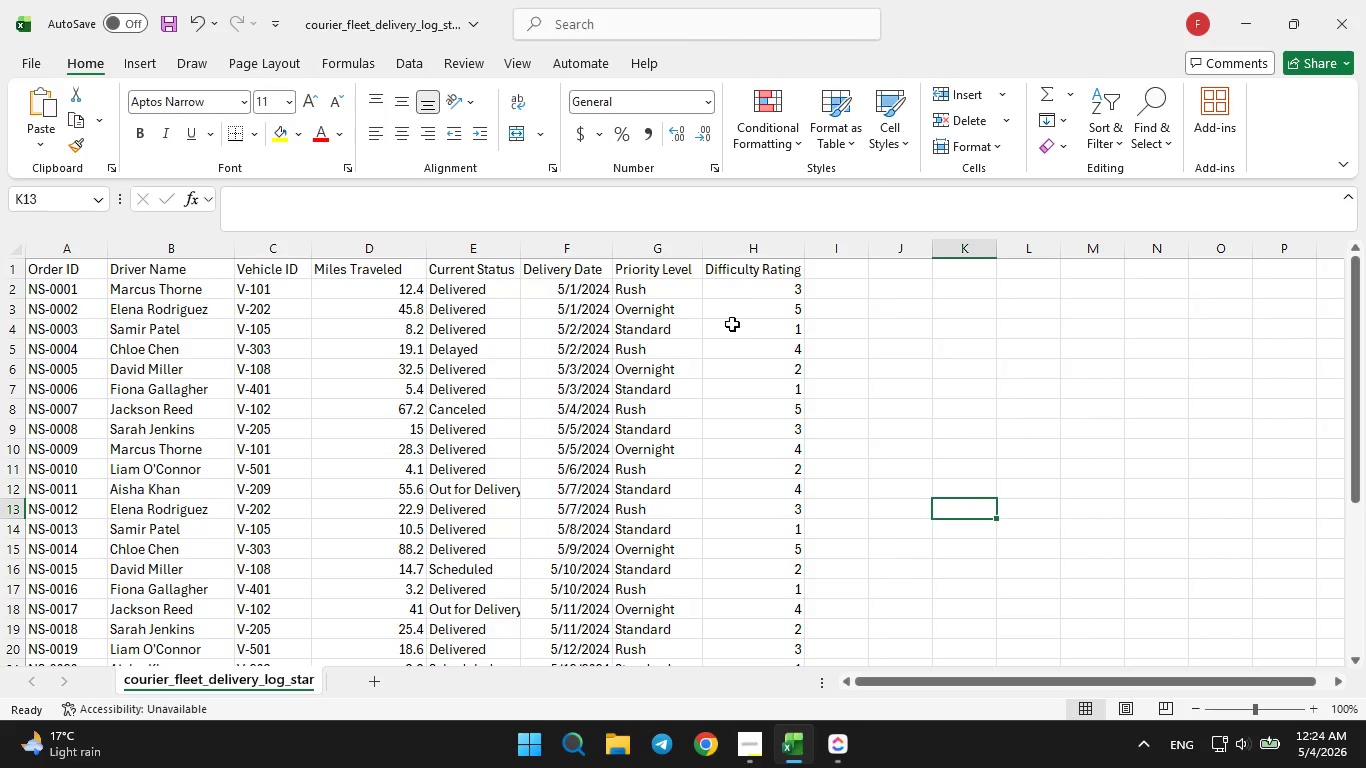 
wait(6.8)
 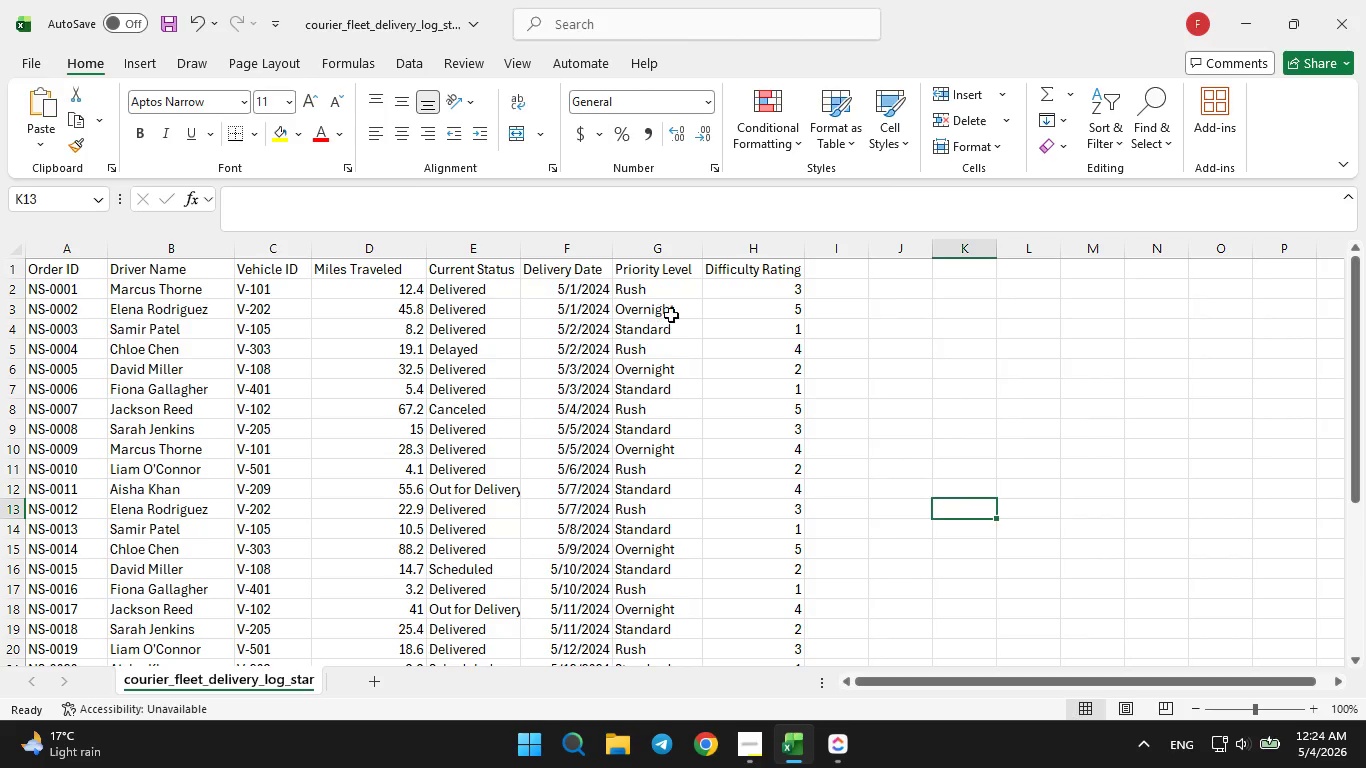 
left_click([836, 743])
 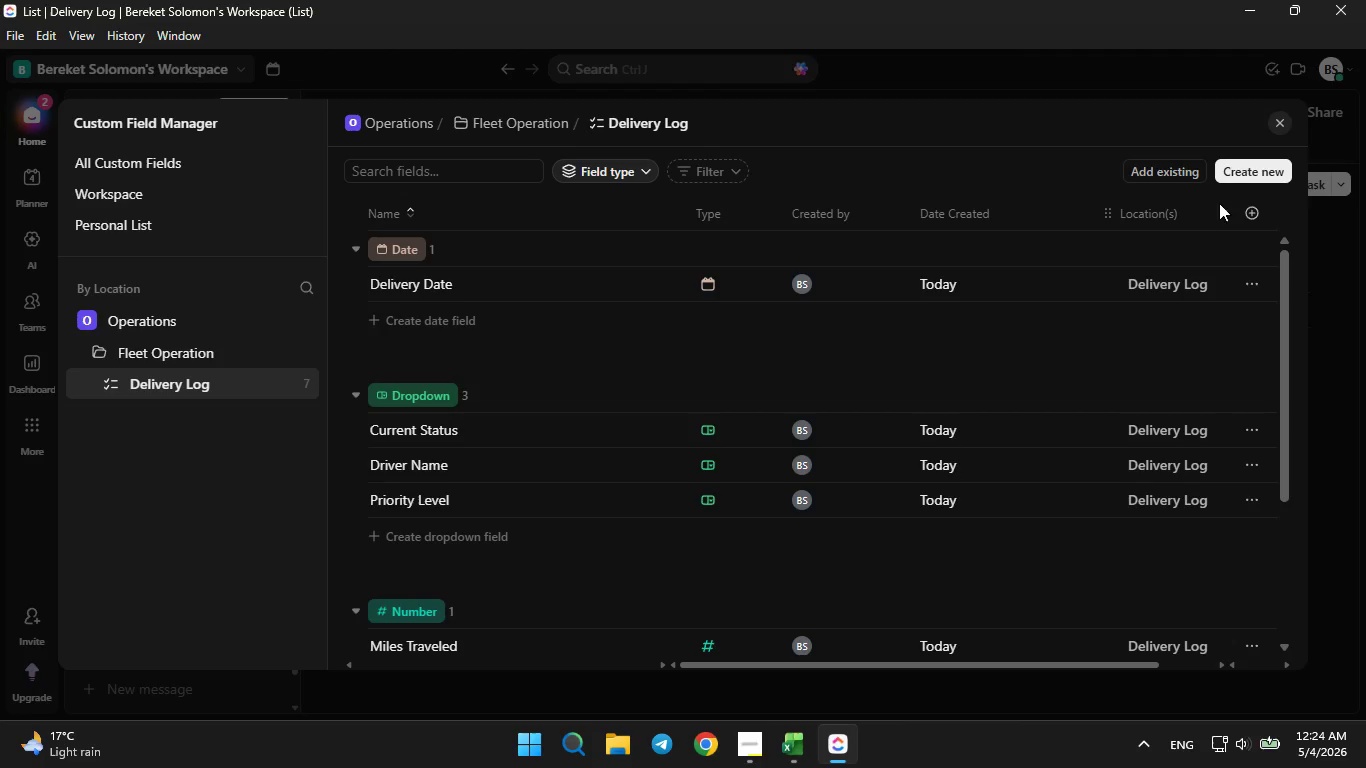 
left_click([1238, 173])
 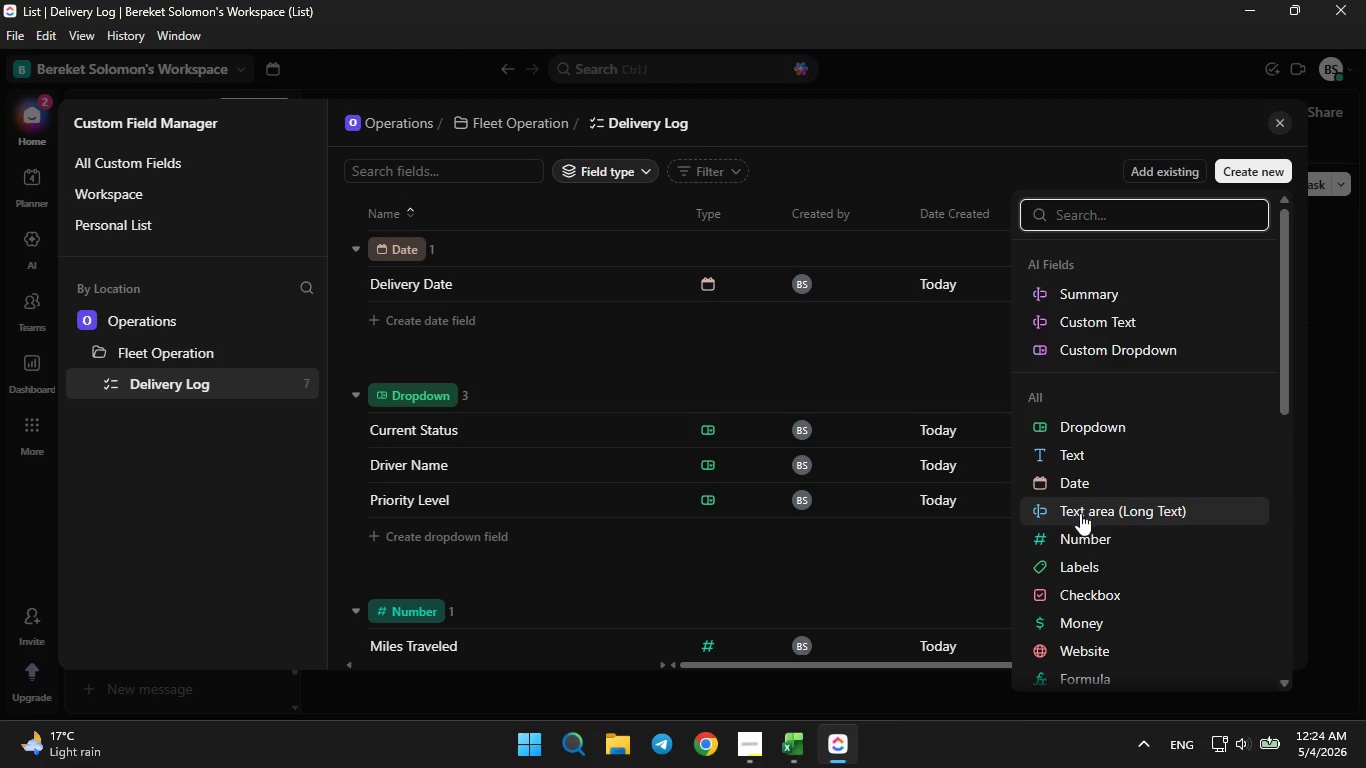 
left_click([1077, 532])
 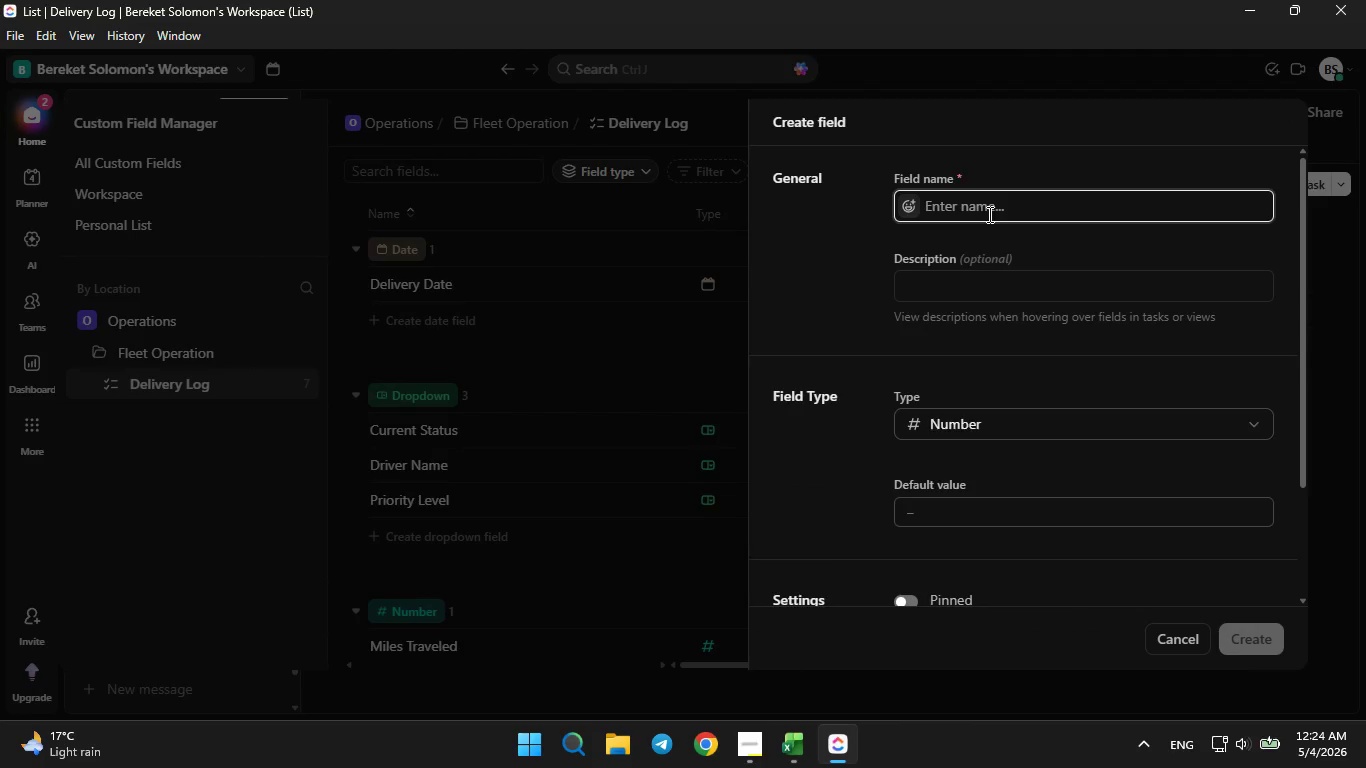 
type(Dificulit)
 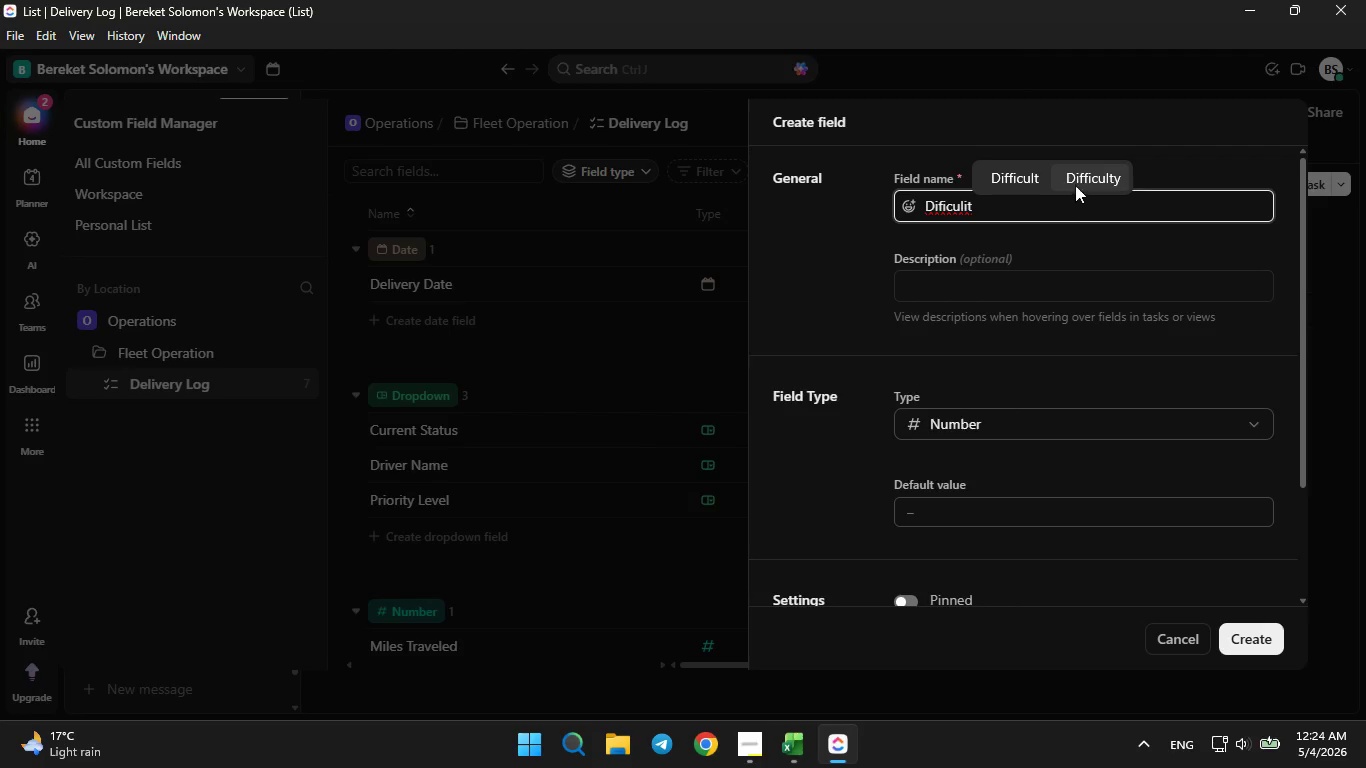 
left_click([1084, 179])
 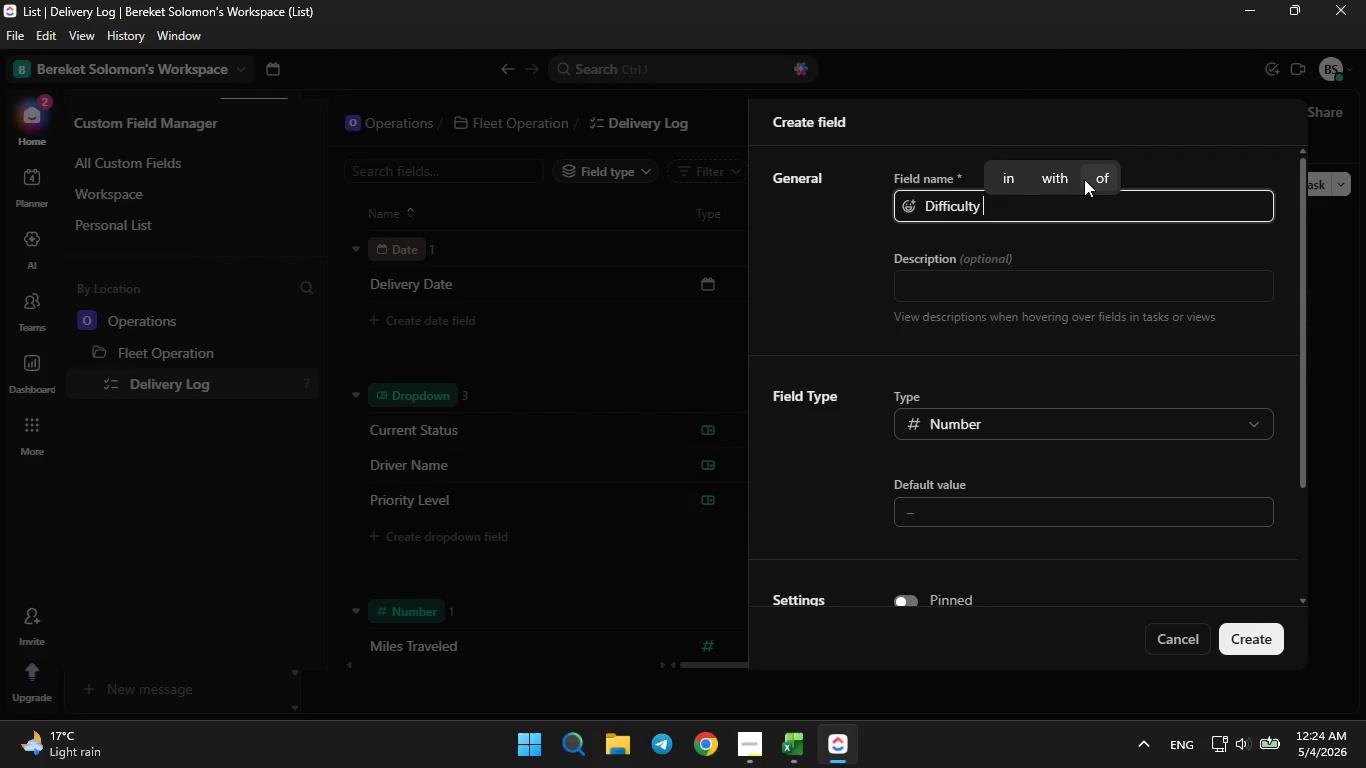 
type(Ratin)
 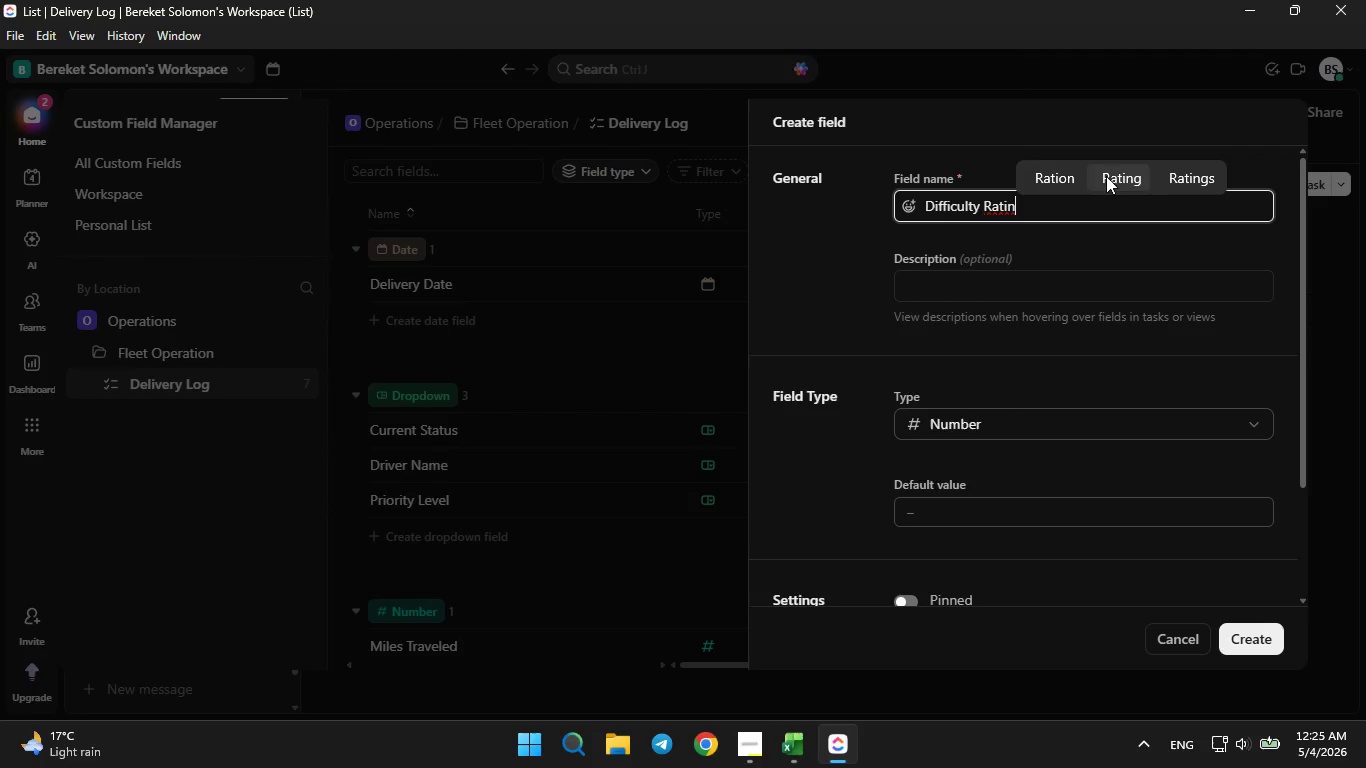 
left_click([1106, 176])
 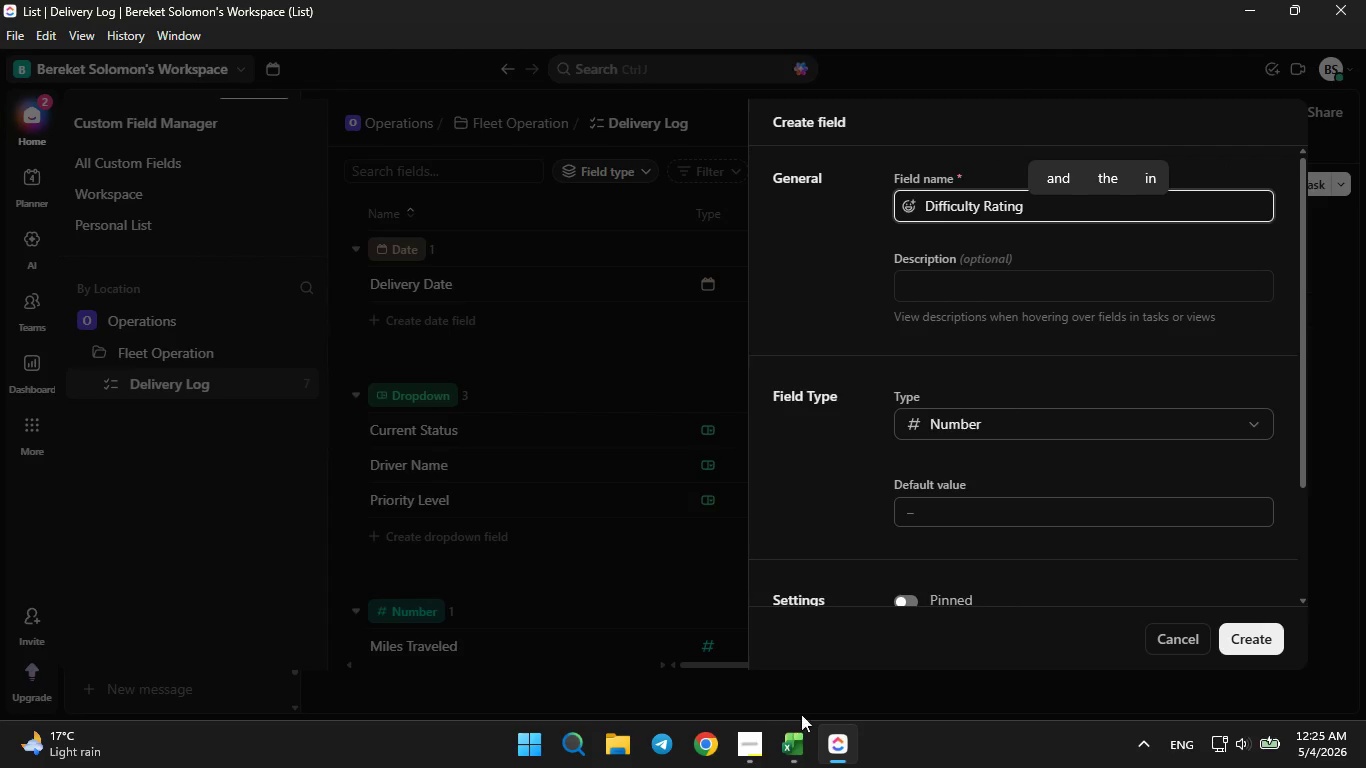 
left_click([791, 750])
 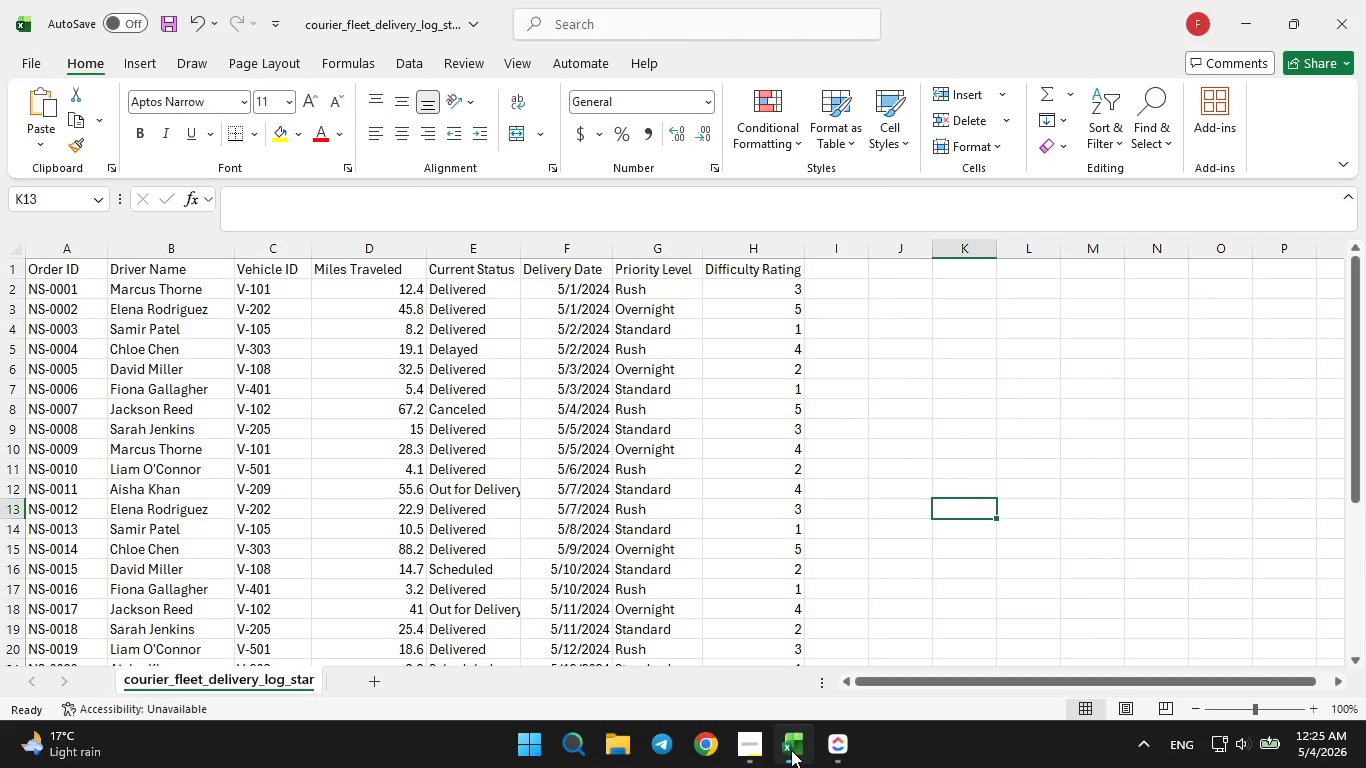 
left_click([791, 750])
 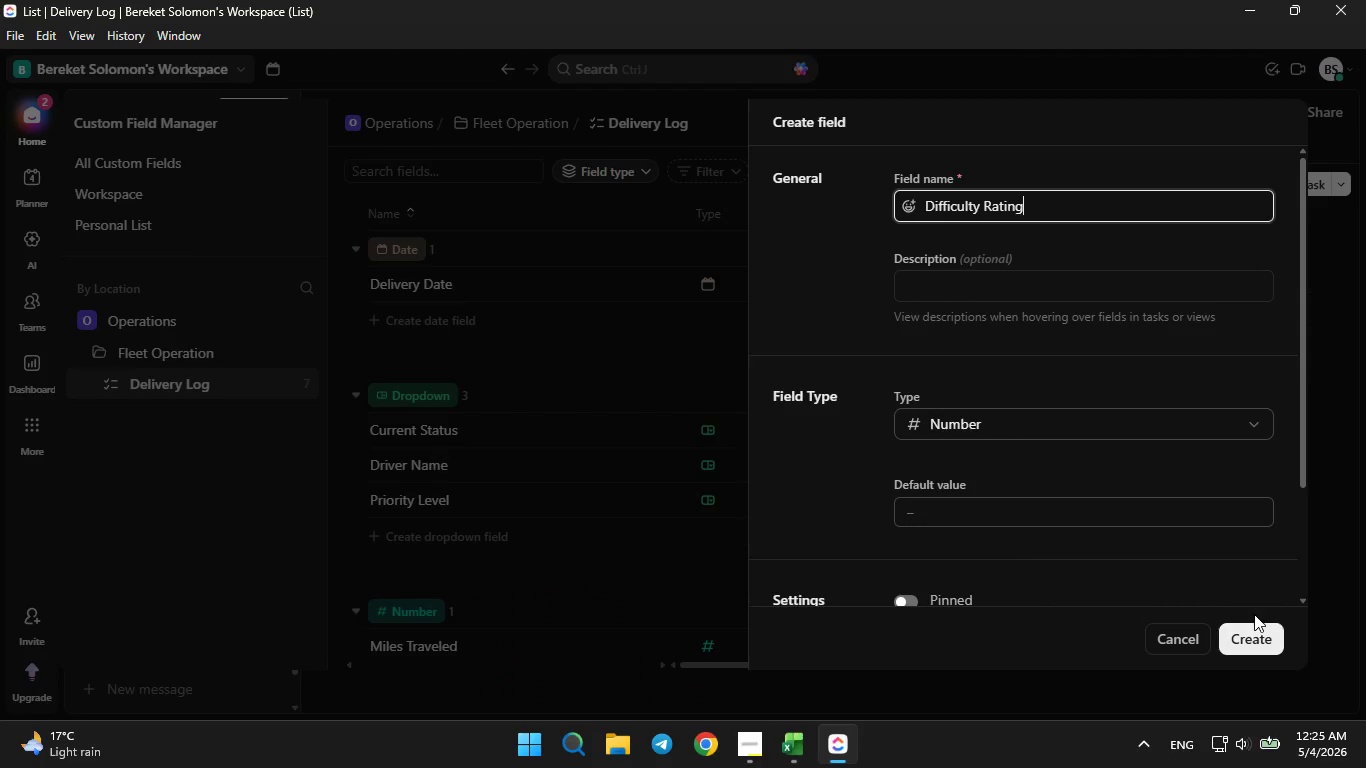 
left_click([1254, 626])
 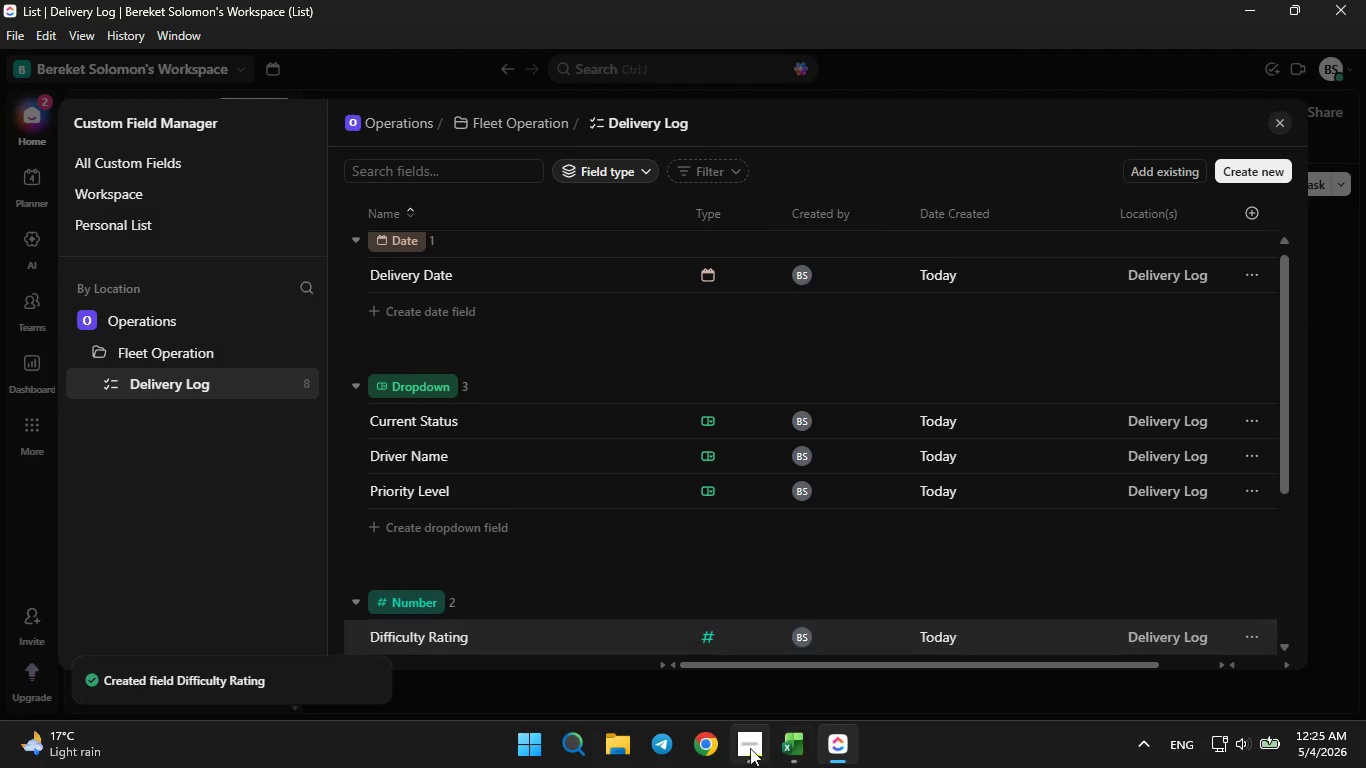 
left_click([737, 753])